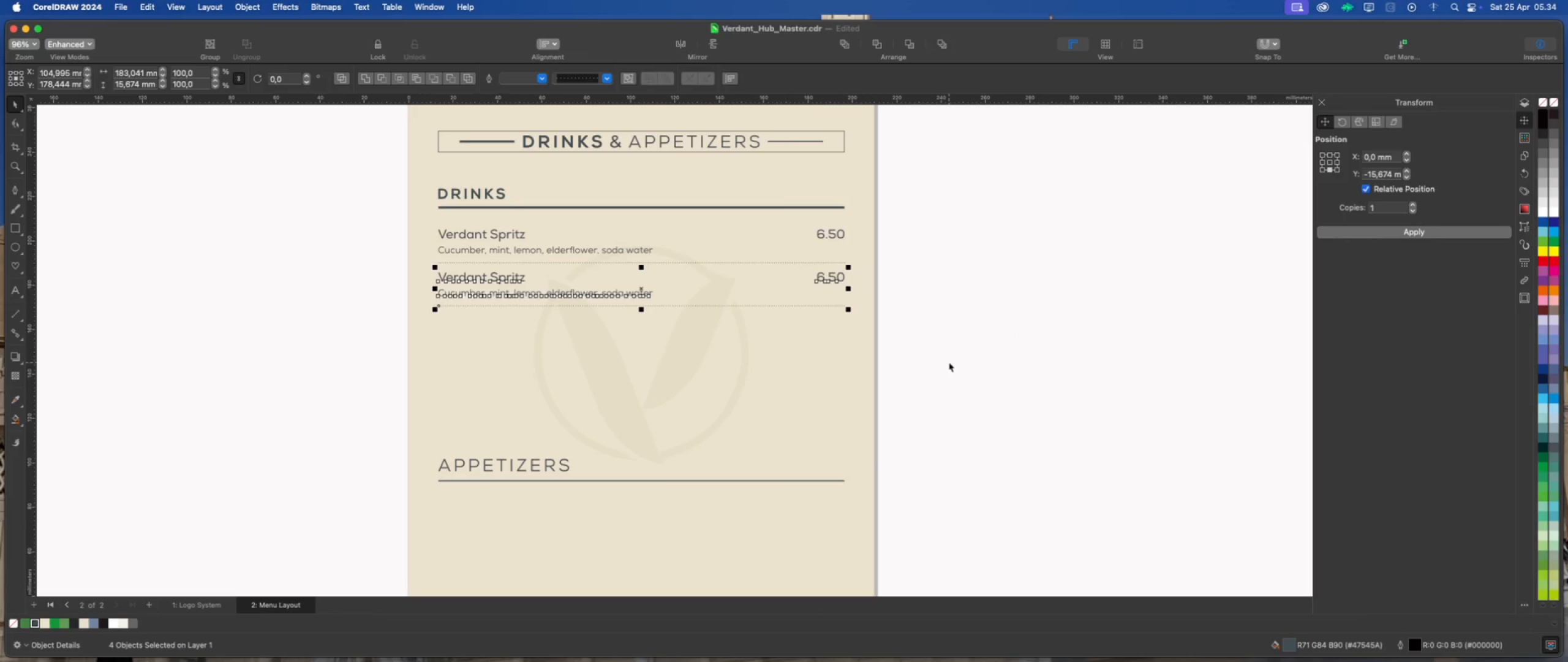 
wait(8.89)
 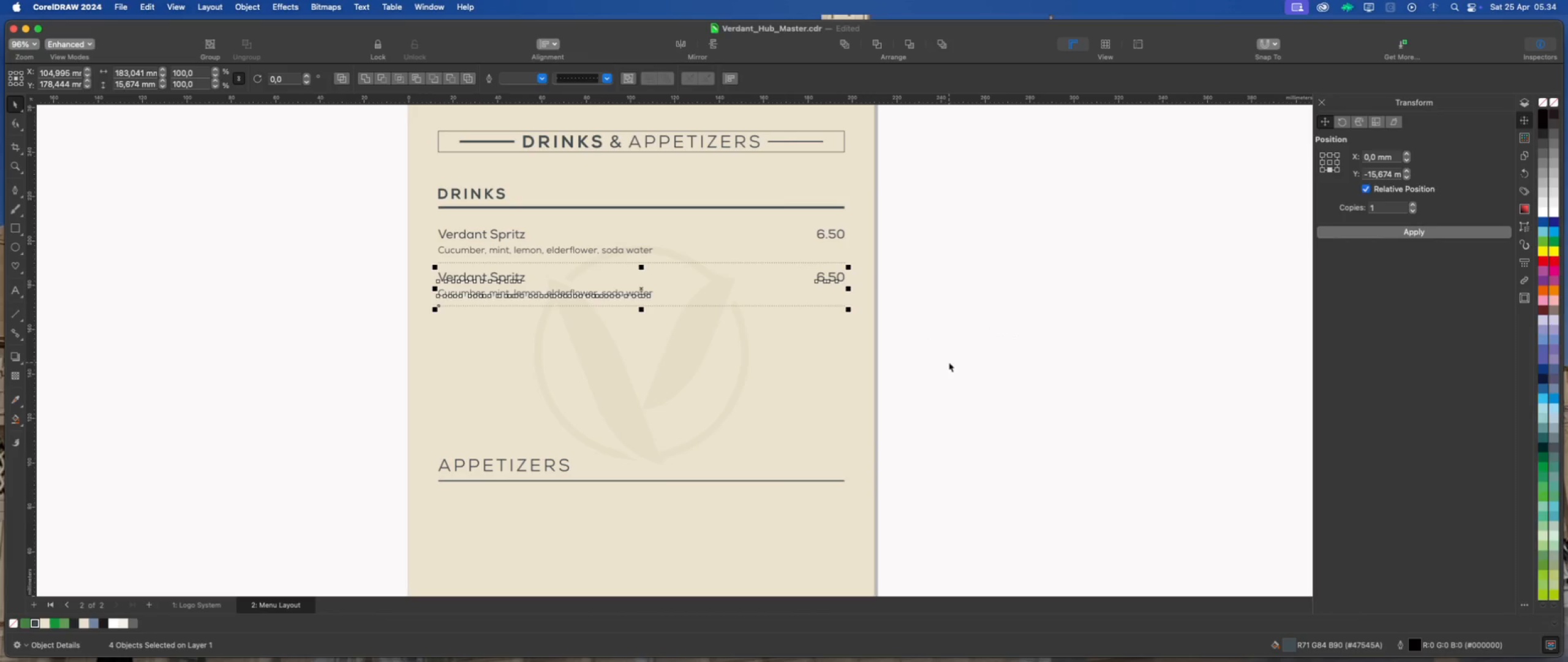 
key(Meta+D)
 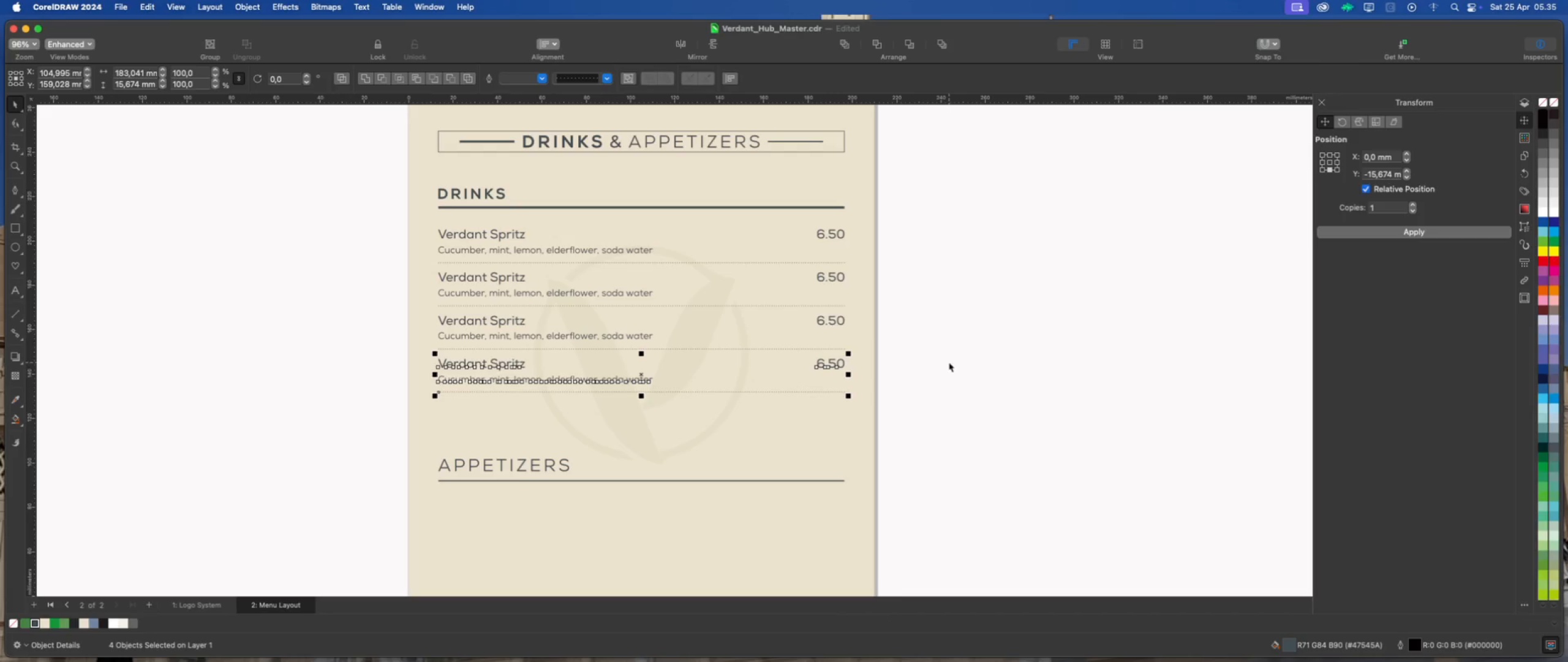 
key(Meta+D)
 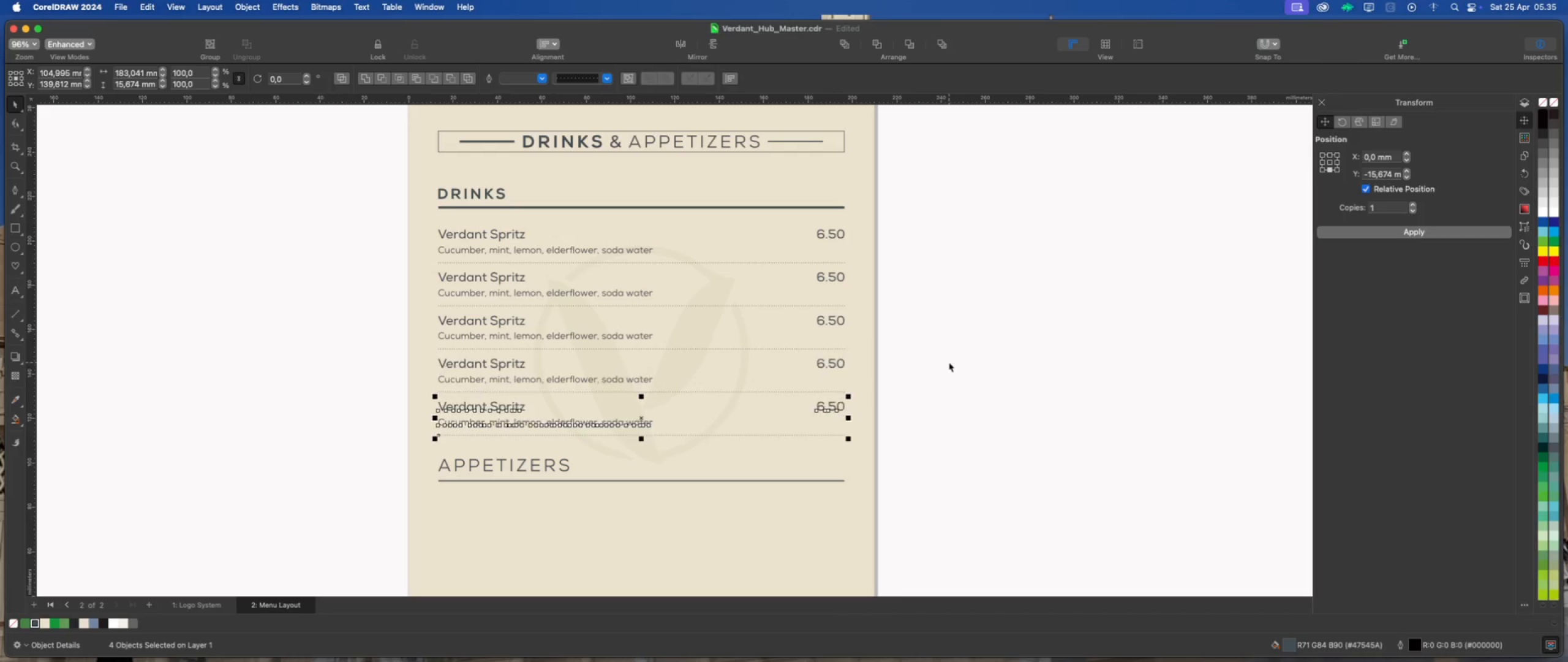 
key(Meta+D)
 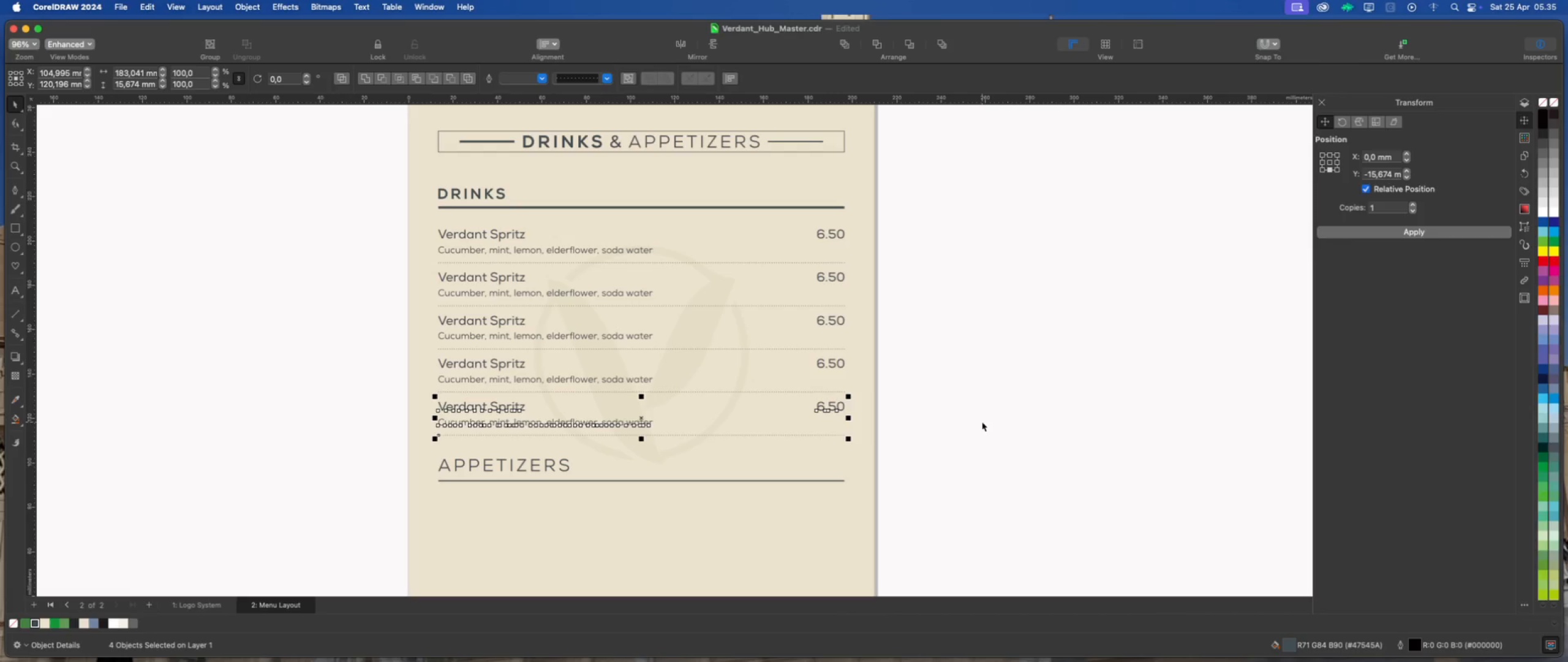 
key(Meta+D)
 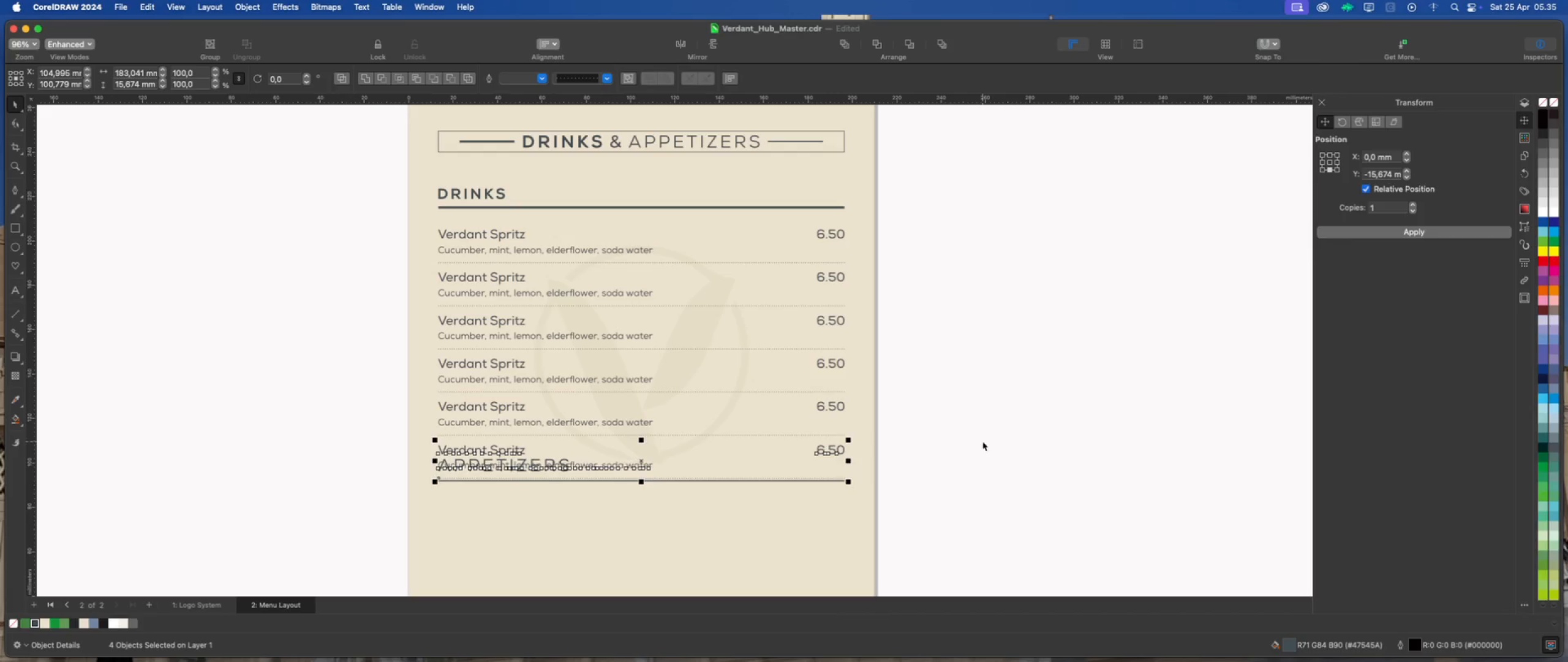 
left_click([982, 441])
 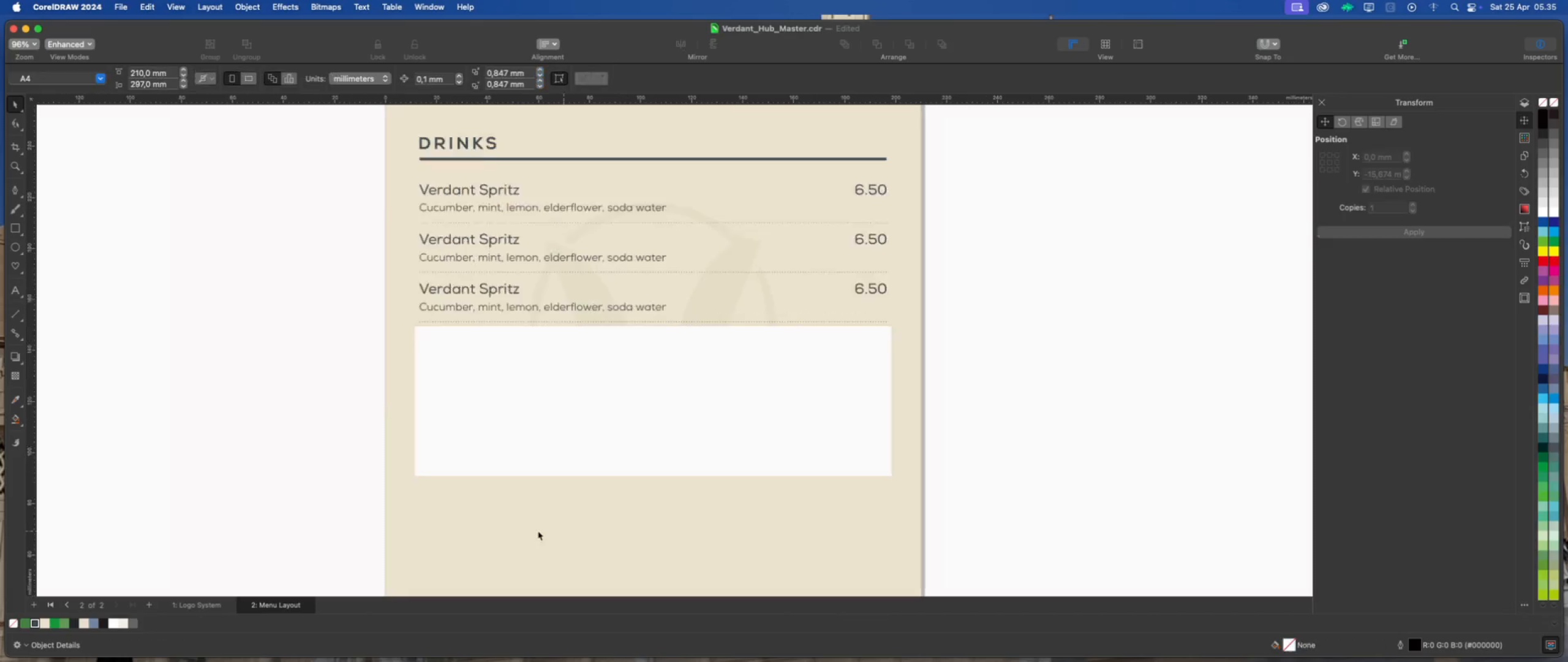 
scroll: coordinate [396, 435], scroll_direction: up, amount: 7.0
 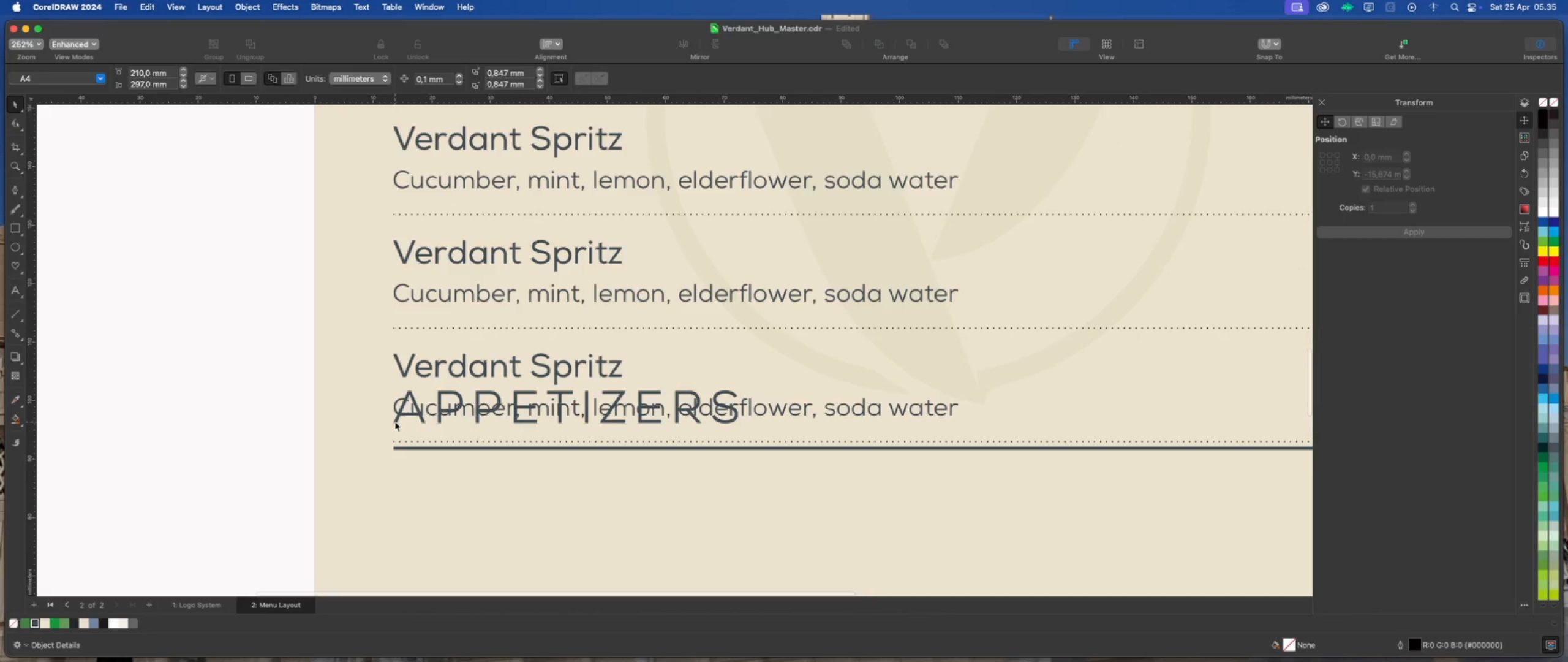 
left_click([394, 420])
 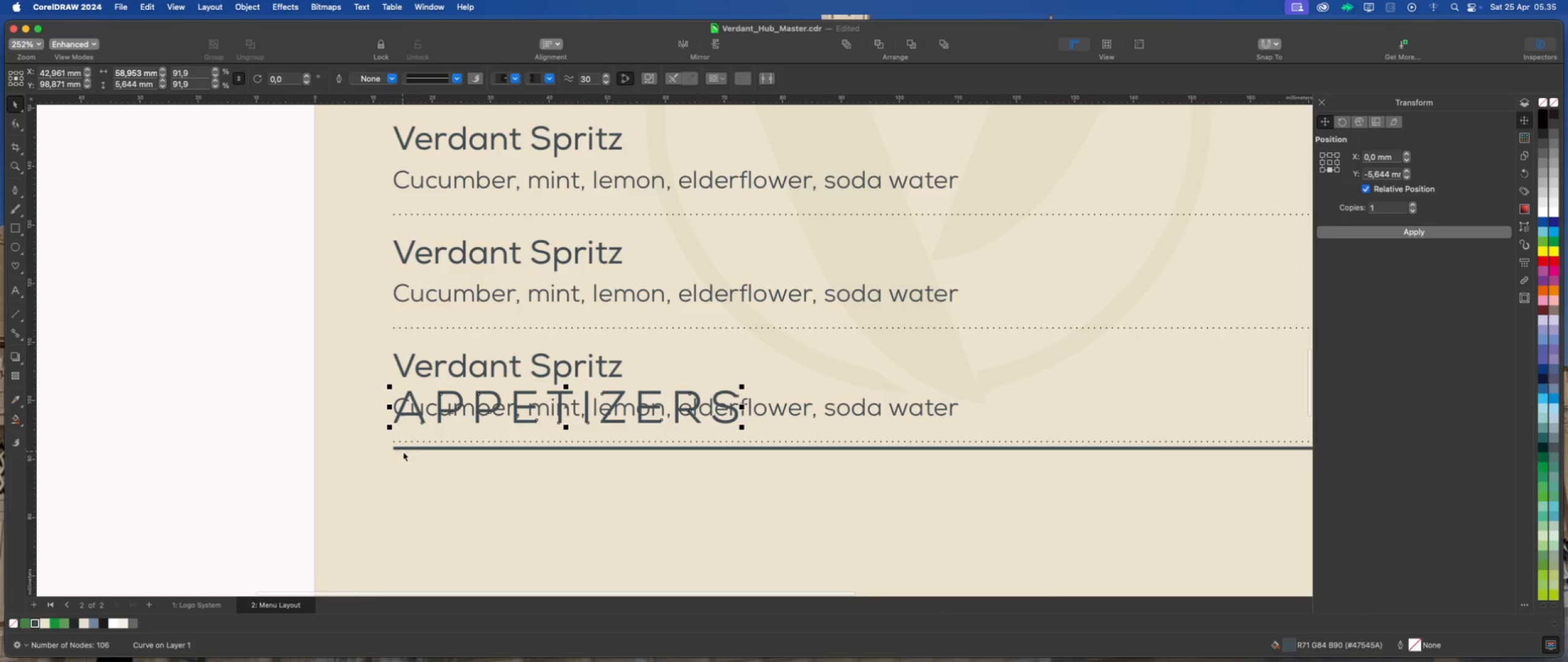 
hold_key(key=ShiftLeft, duration=0.96)
left_click([410, 449])
 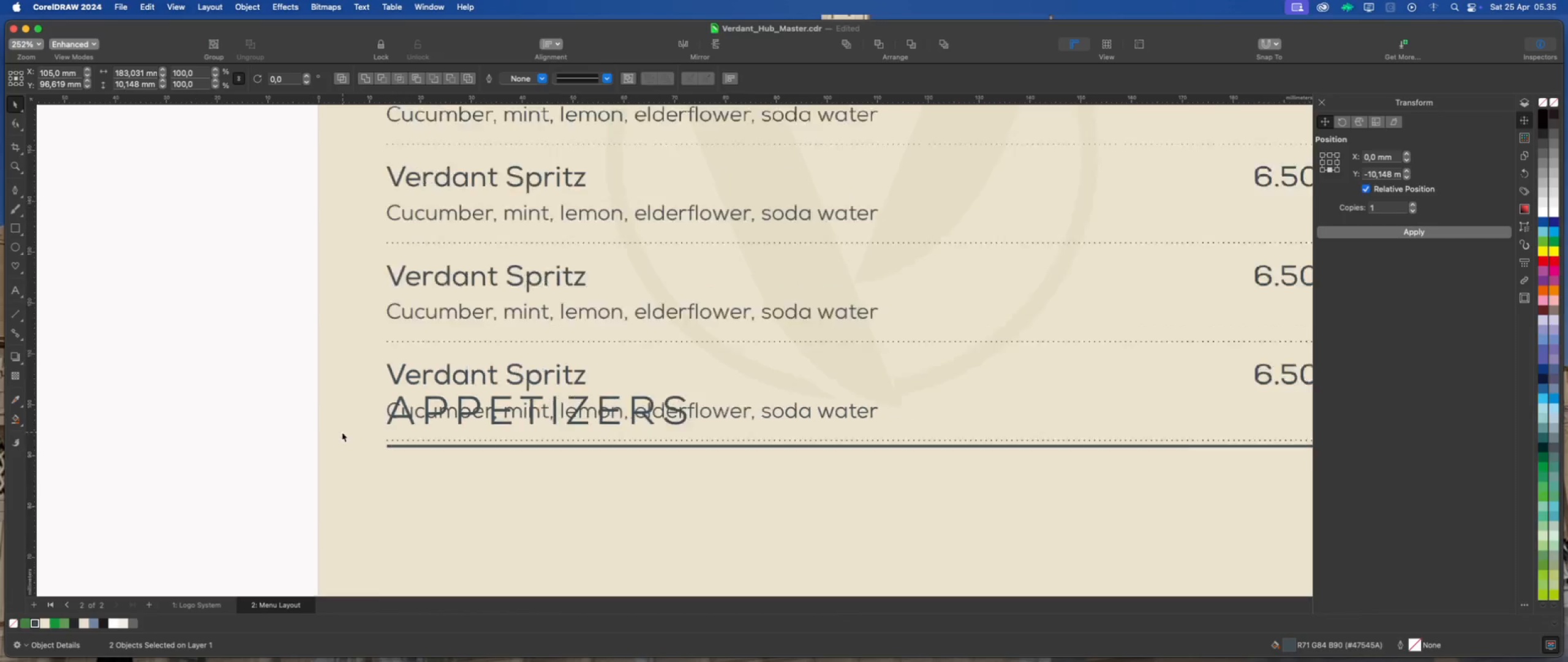 
scroll: coordinate [342, 432], scroll_direction: down, amount: 9.0
 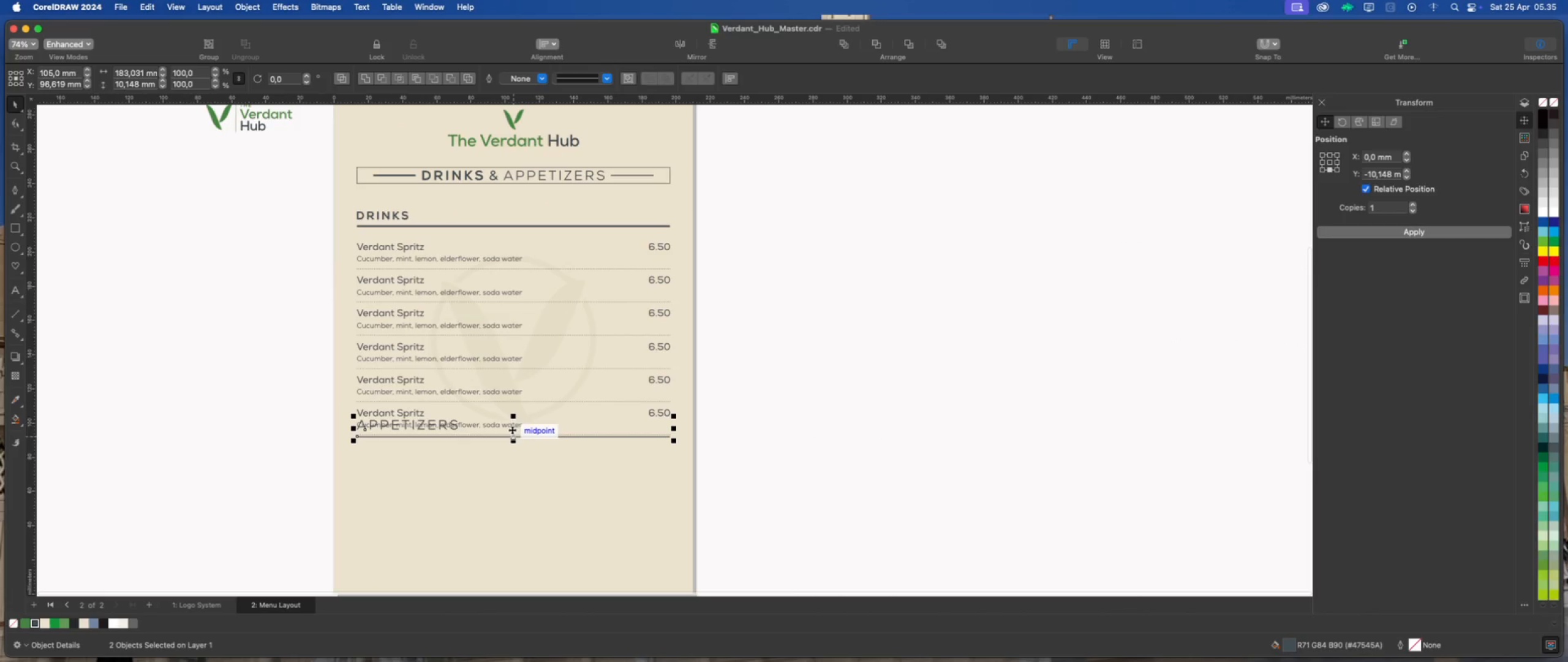 
left_click_drag(start_coordinate=[513, 429], to_coordinate=[514, 457])
 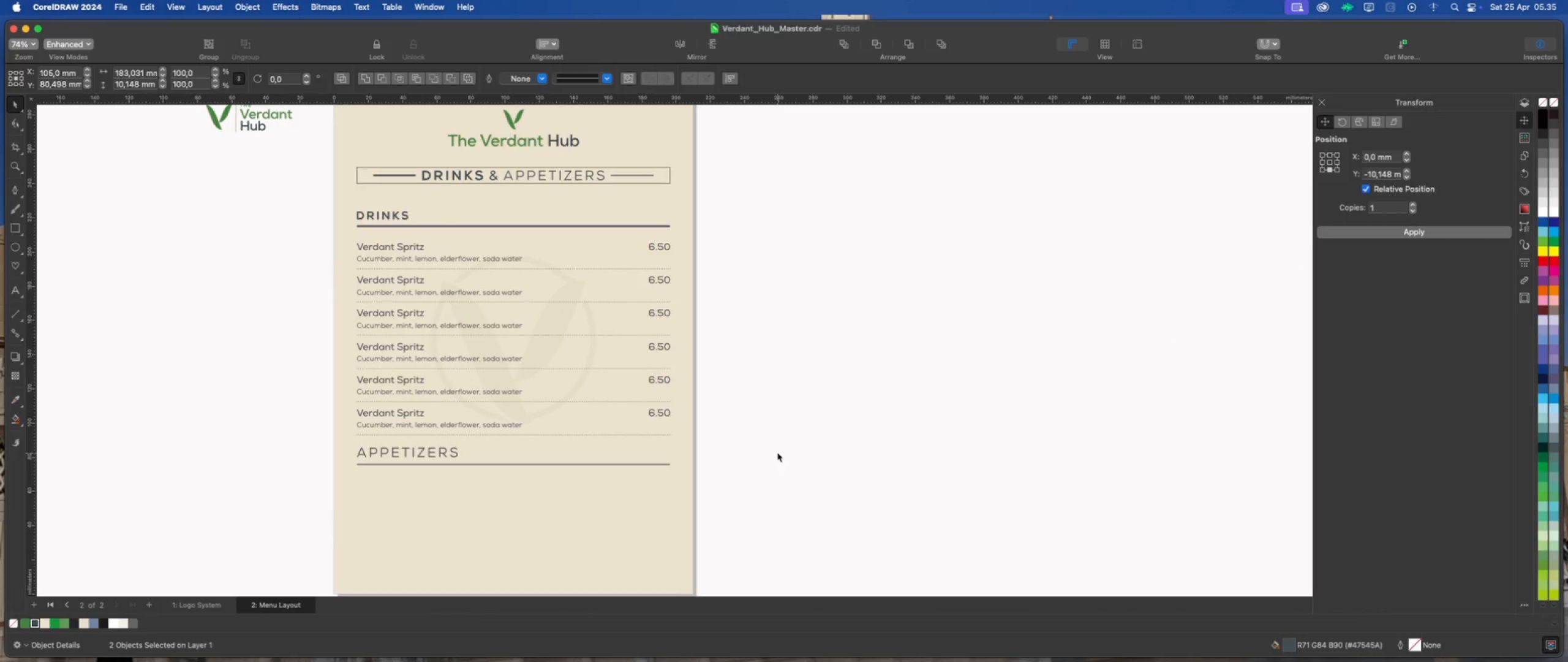 
hold_key(key=ShiftLeft, duration=1.43)
 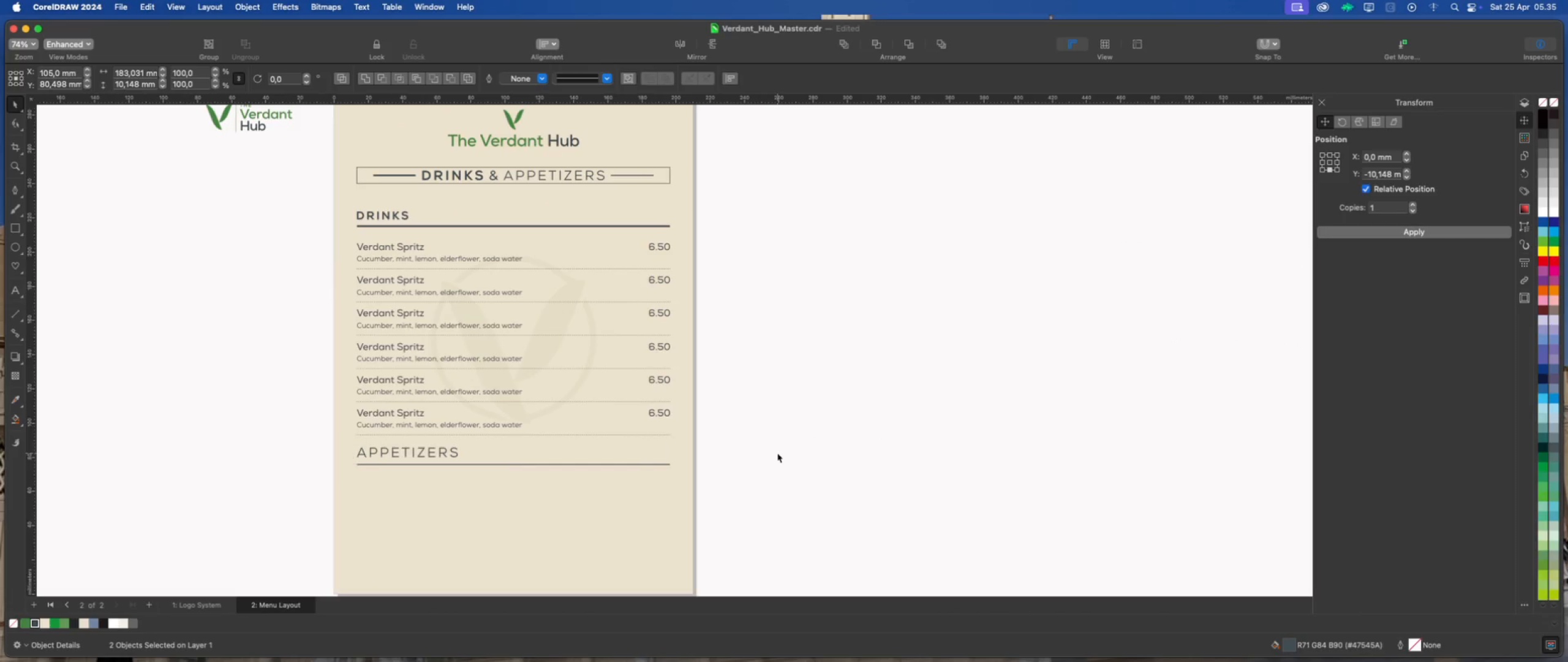 
left_click([777, 453])
 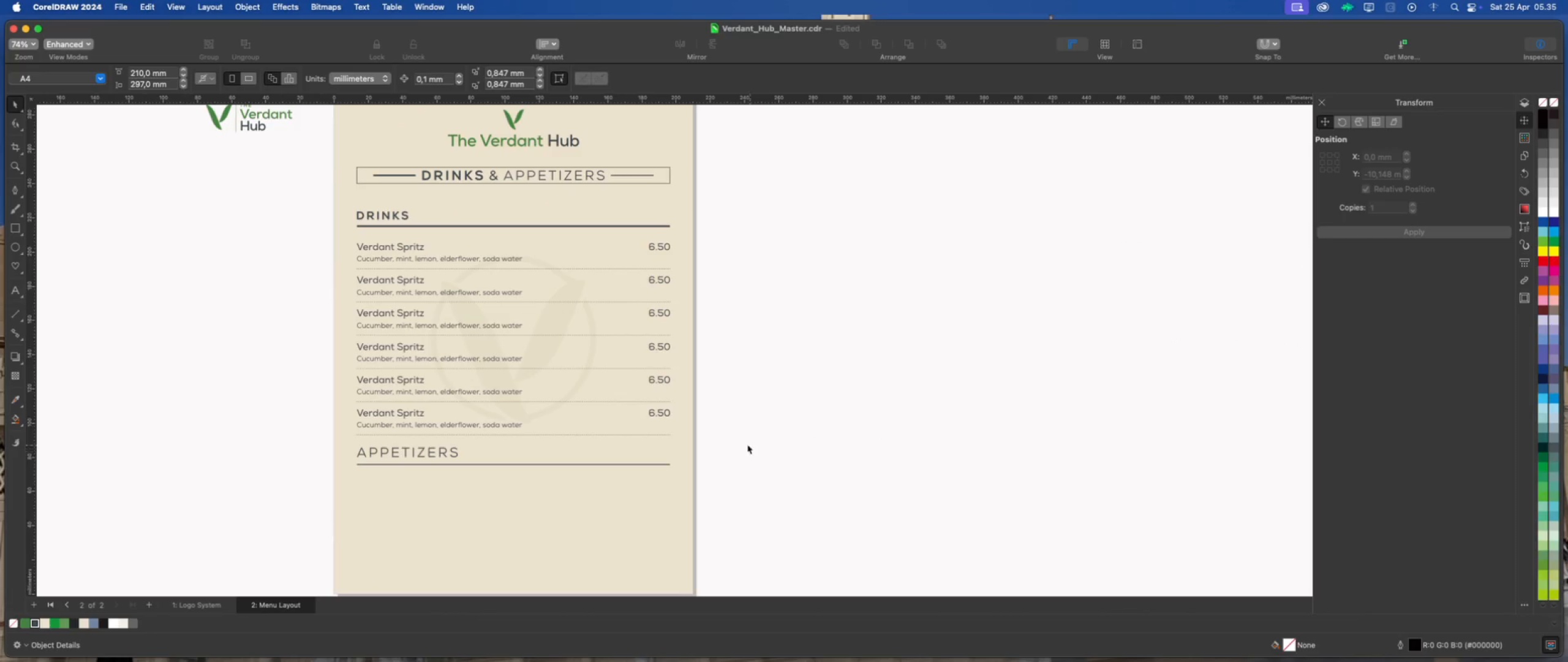 
scroll: coordinate [737, 444], scroll_direction: down, amount: 2.0
 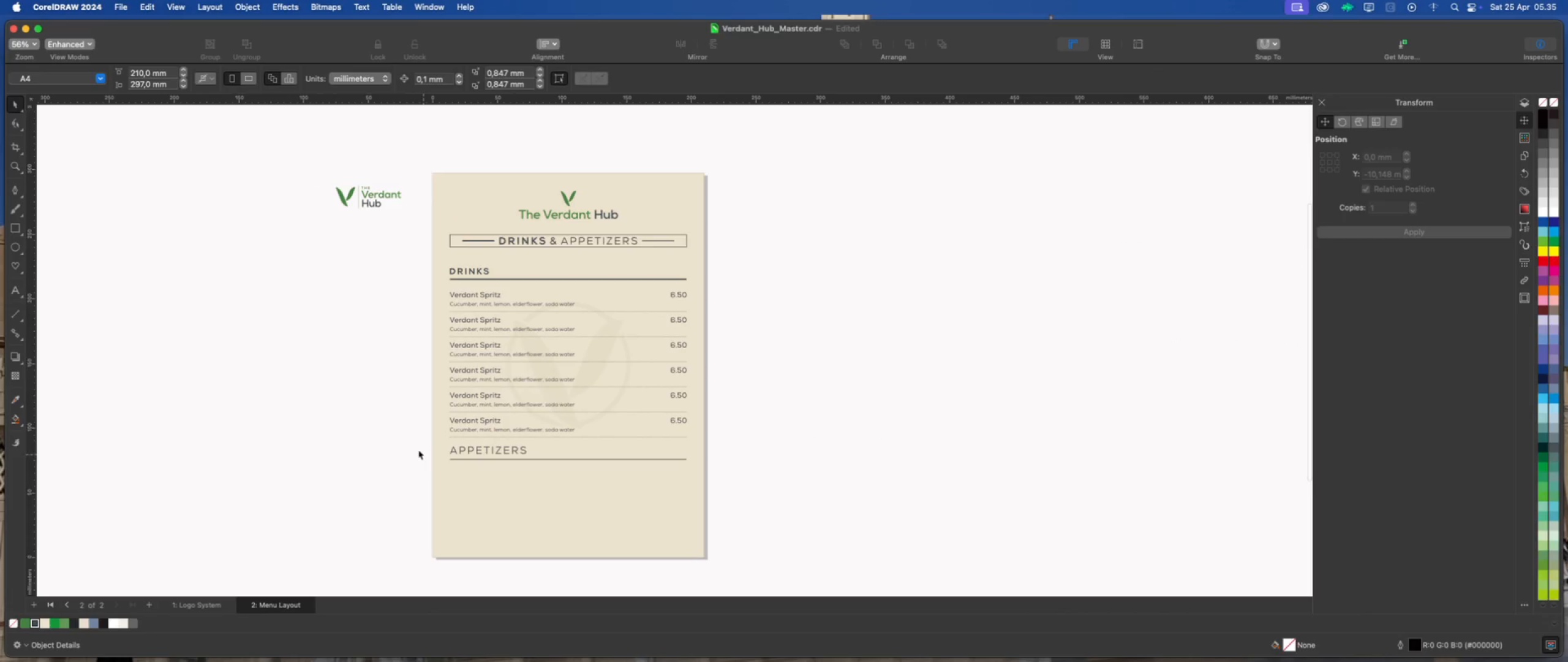 
scroll: coordinate [390, 428], scroll_direction: up, amount: 1.0
 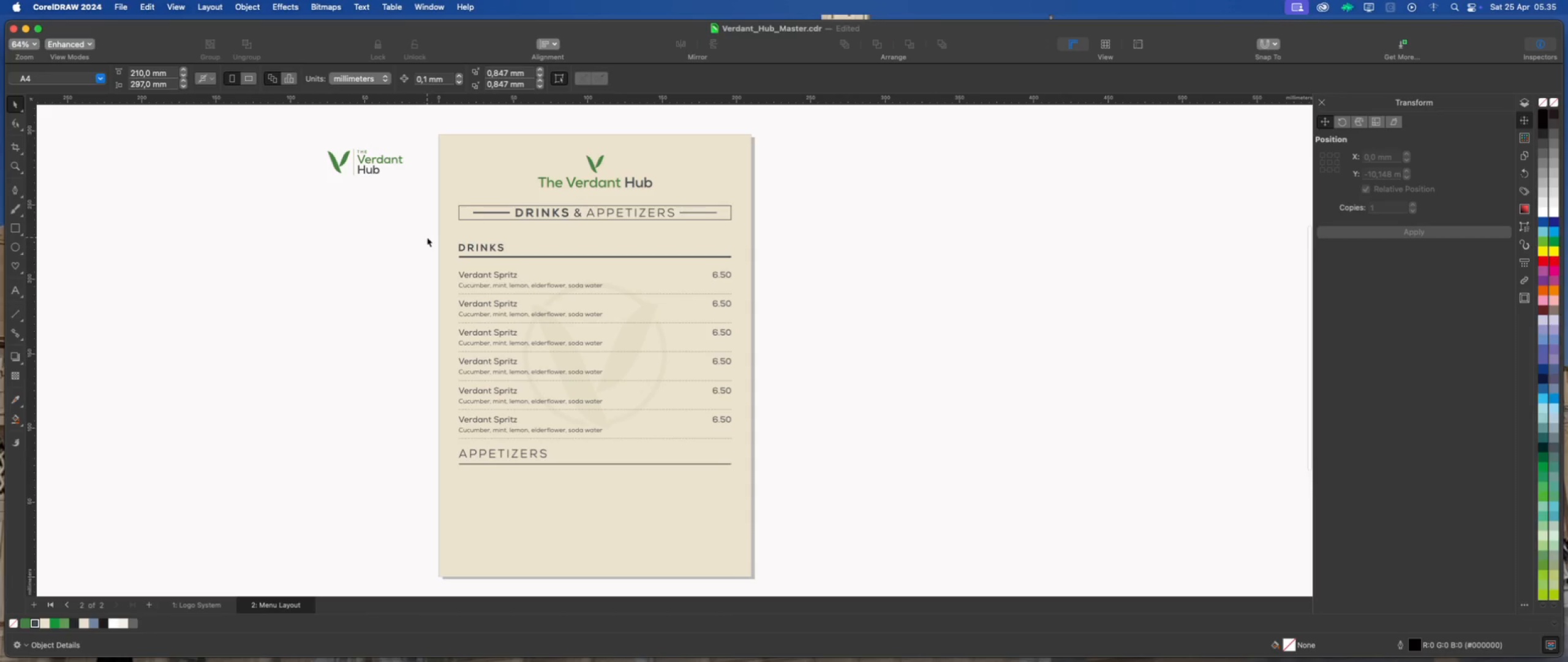 
left_click_drag(start_coordinate=[428, 237], to_coordinate=[775, 490])
 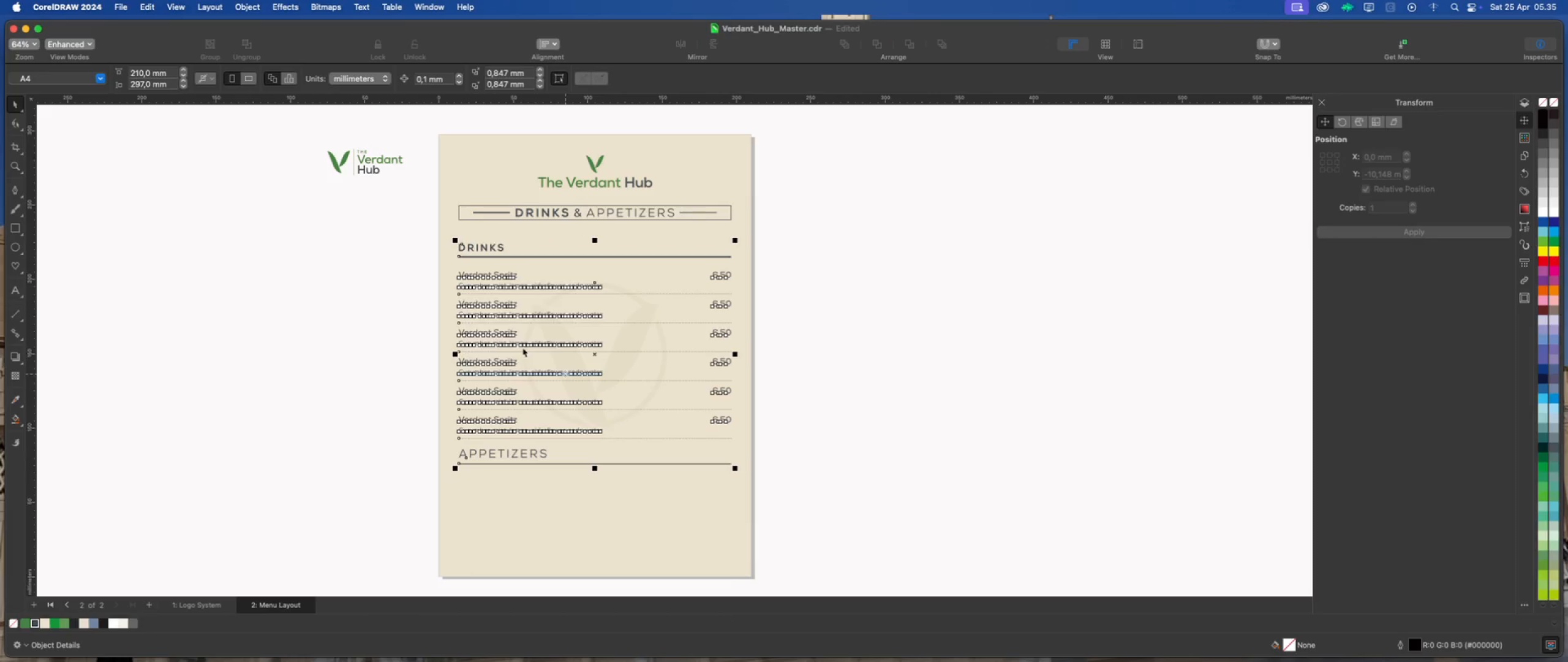 
scroll: coordinate [522, 348], scroll_direction: up, amount: 3.0
 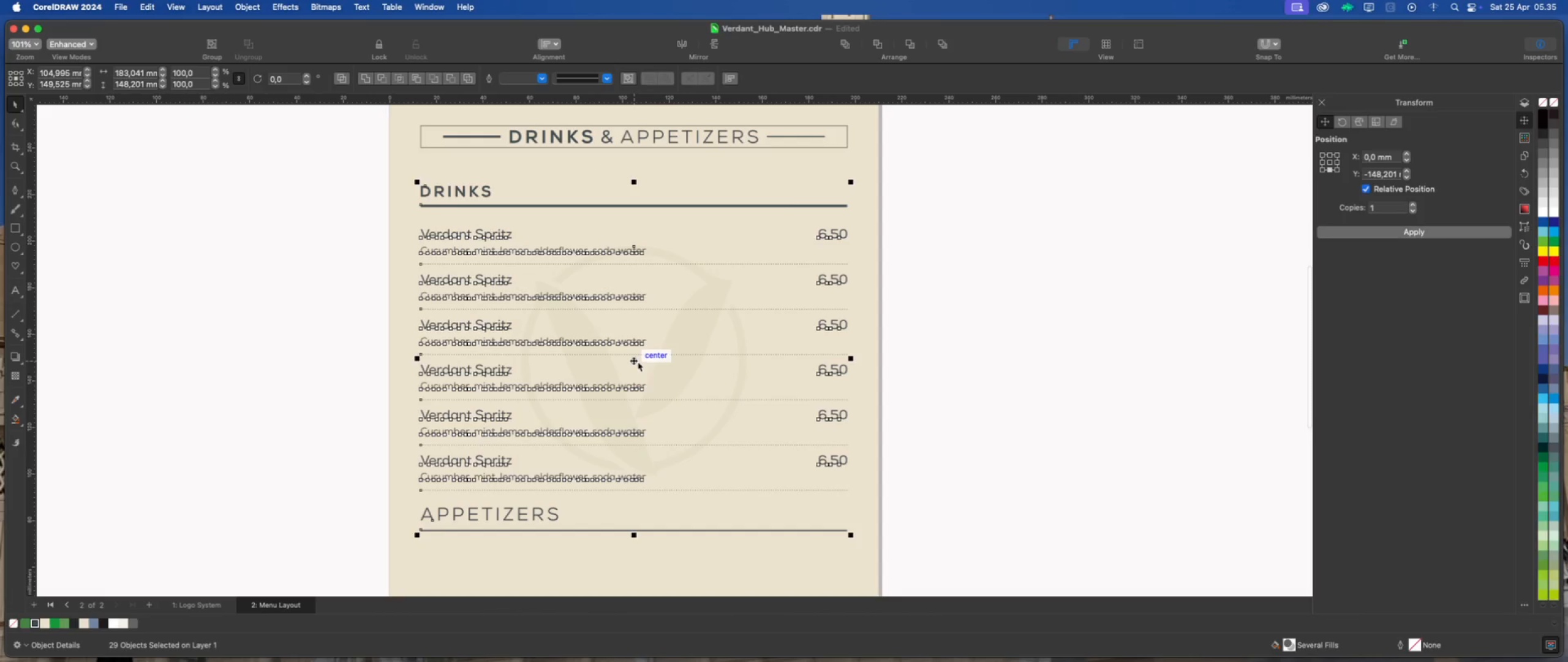 
left_click_drag(start_coordinate=[634, 359], to_coordinate=[635, 342])
 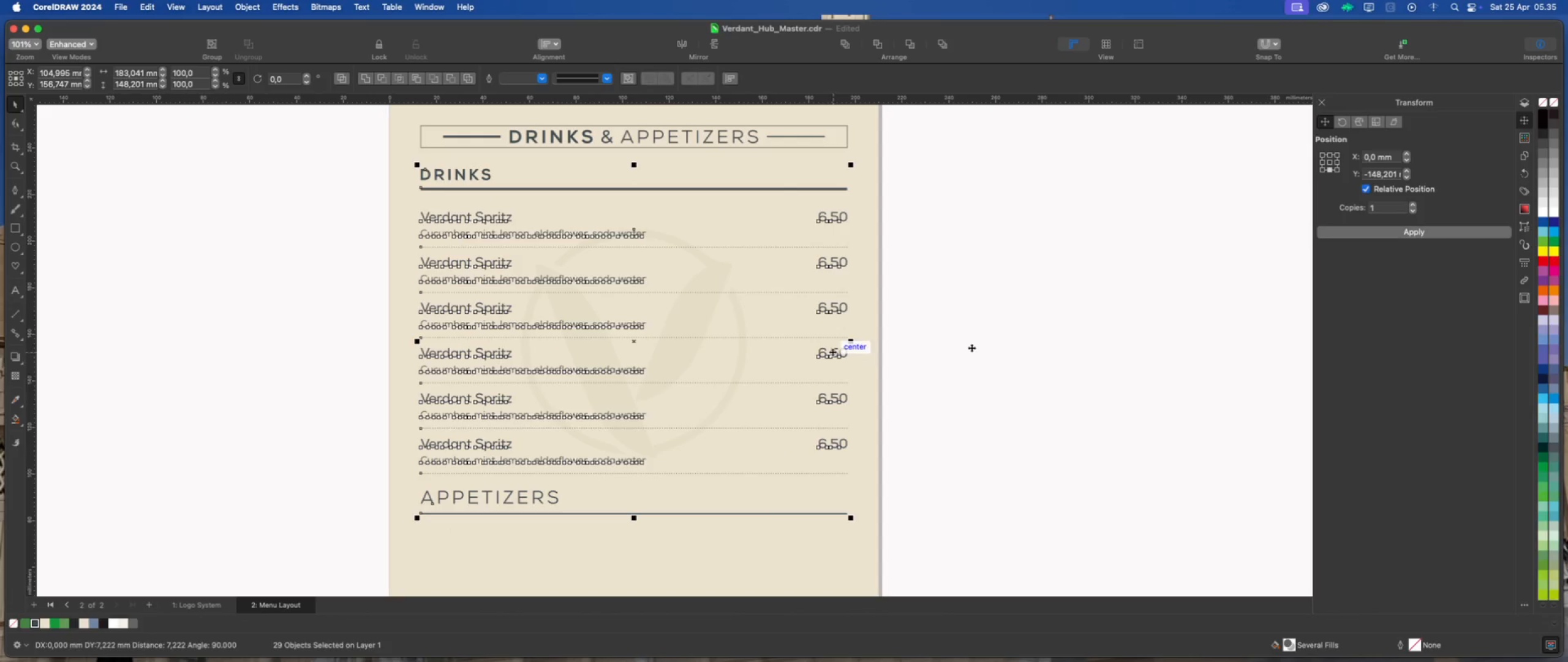 
hold_key(key=ShiftLeft, duration=1.65)
 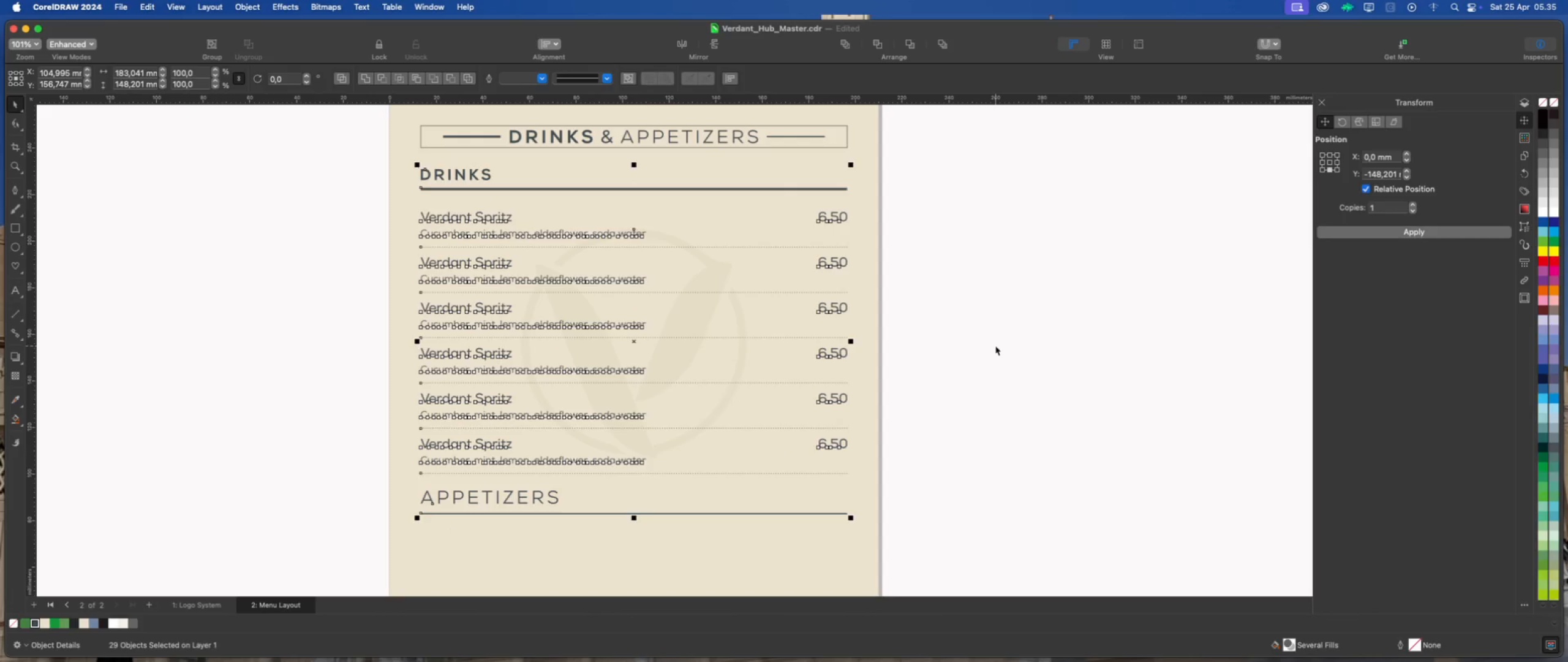 
left_click([995, 346])
 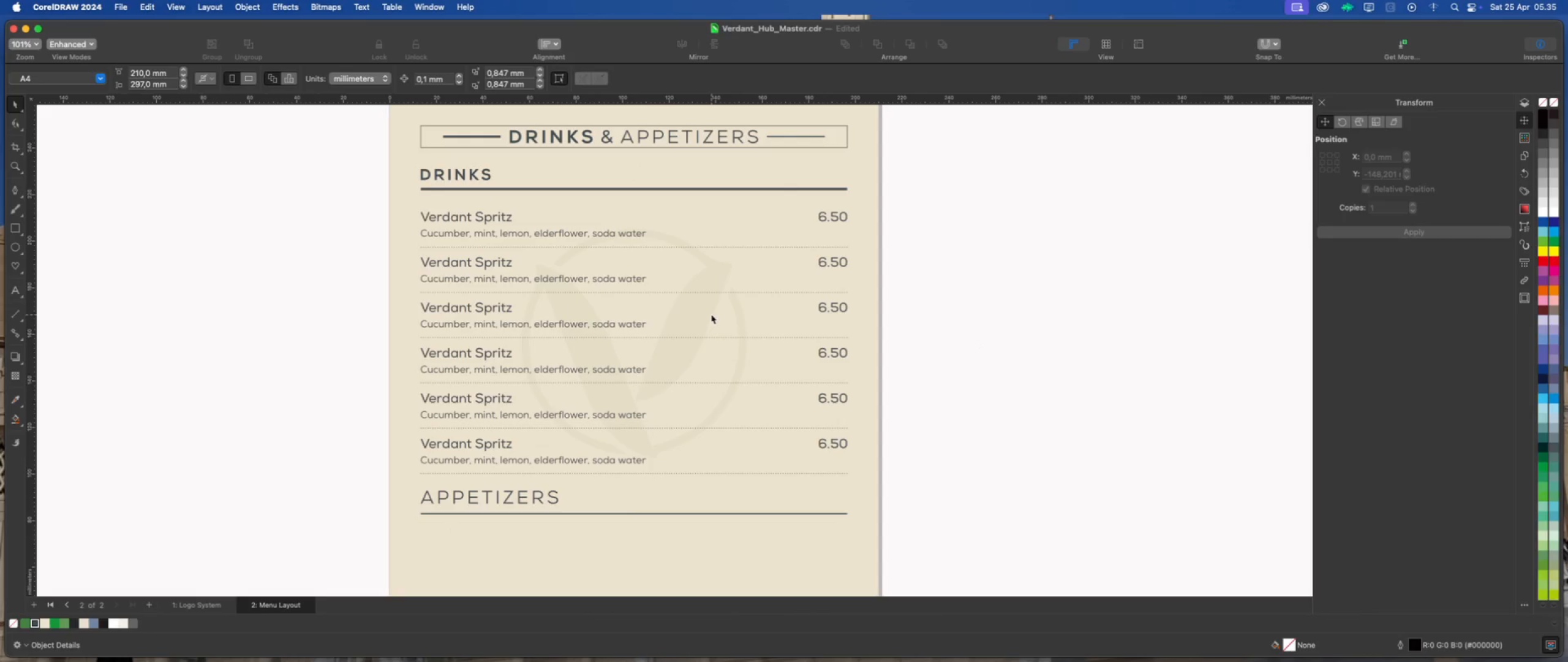 
left_click([711, 314])
 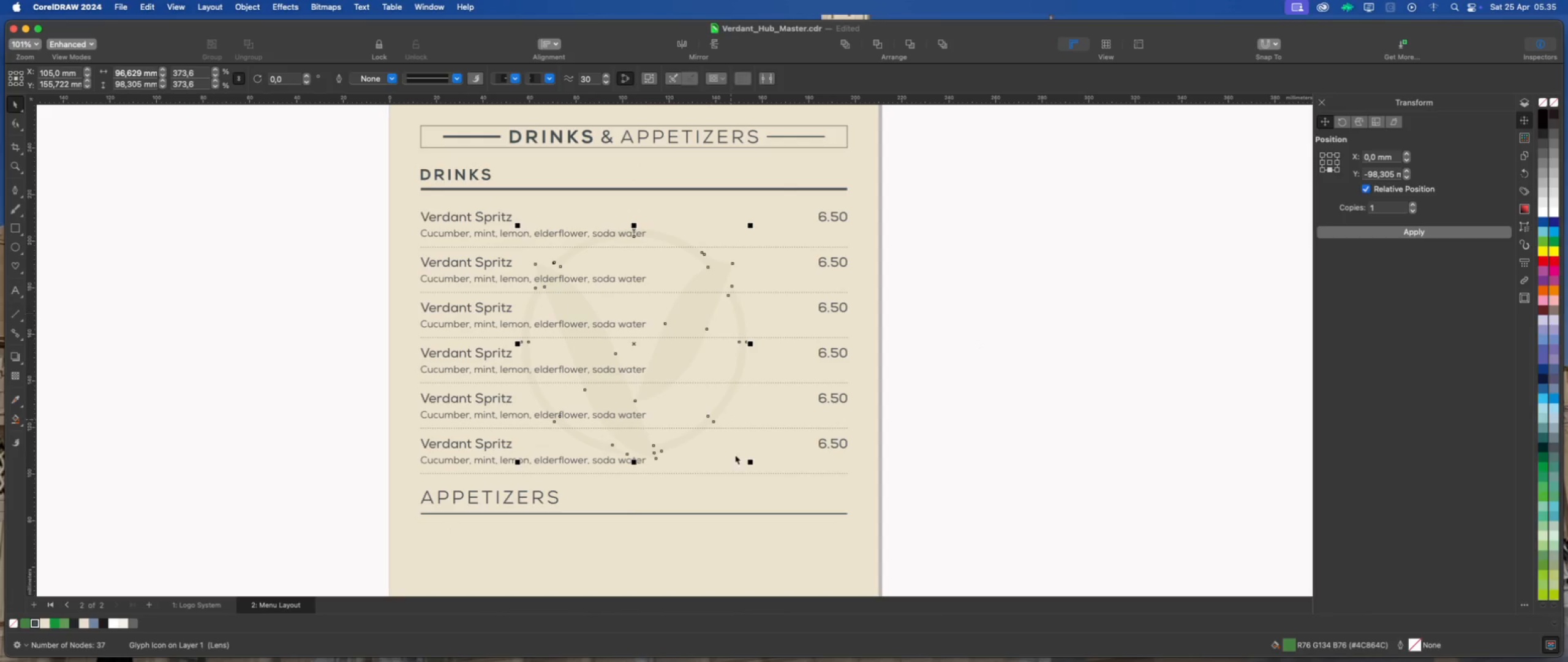 
hold_key(key=ShiftLeft, duration=0.77)
left_click([774, 542])
 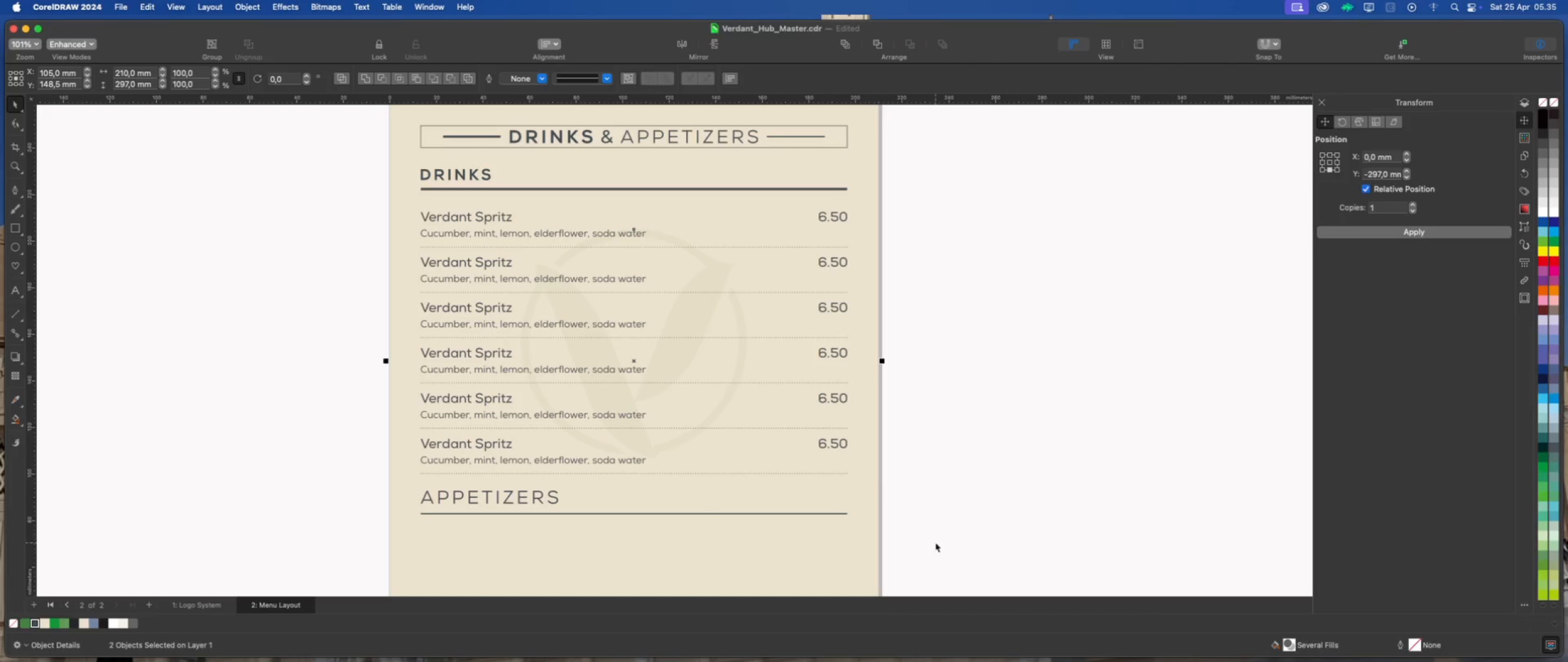 
key(Shift+E)
 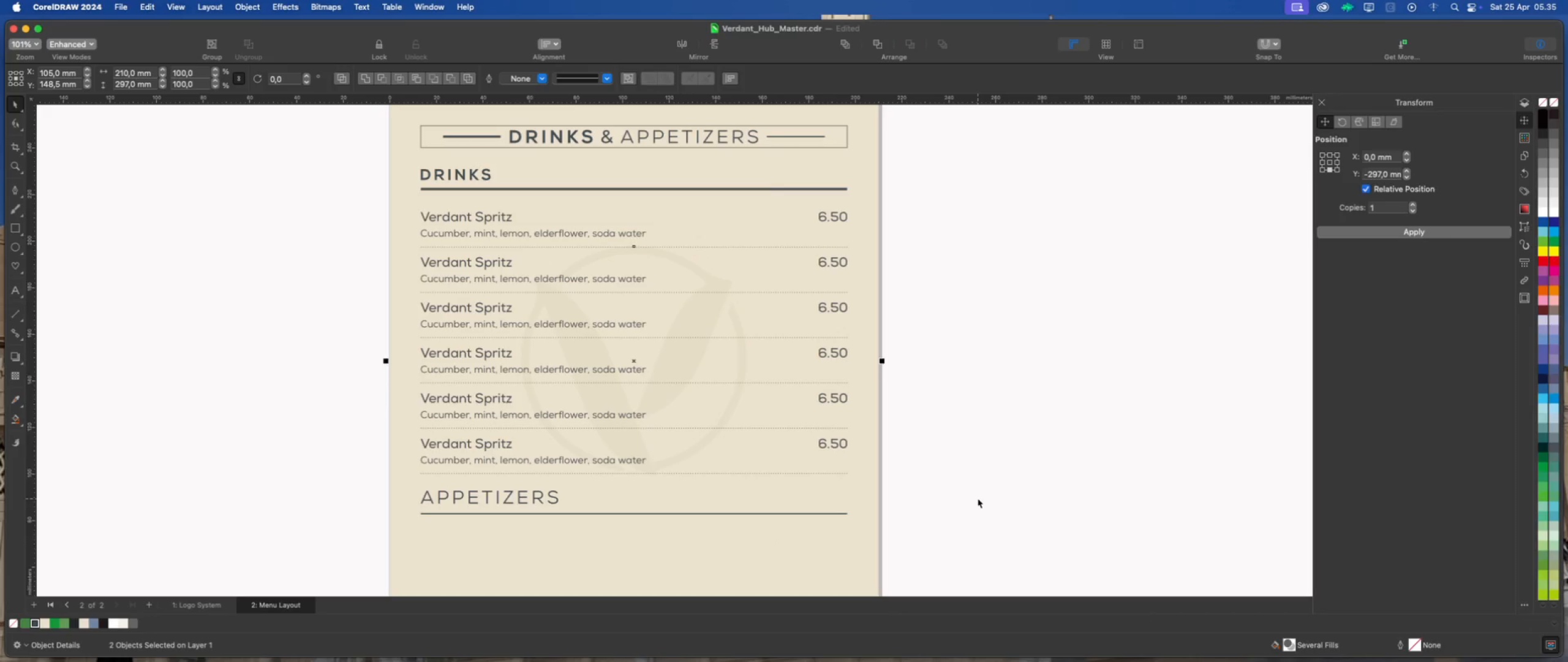 
left_click([978, 498])
 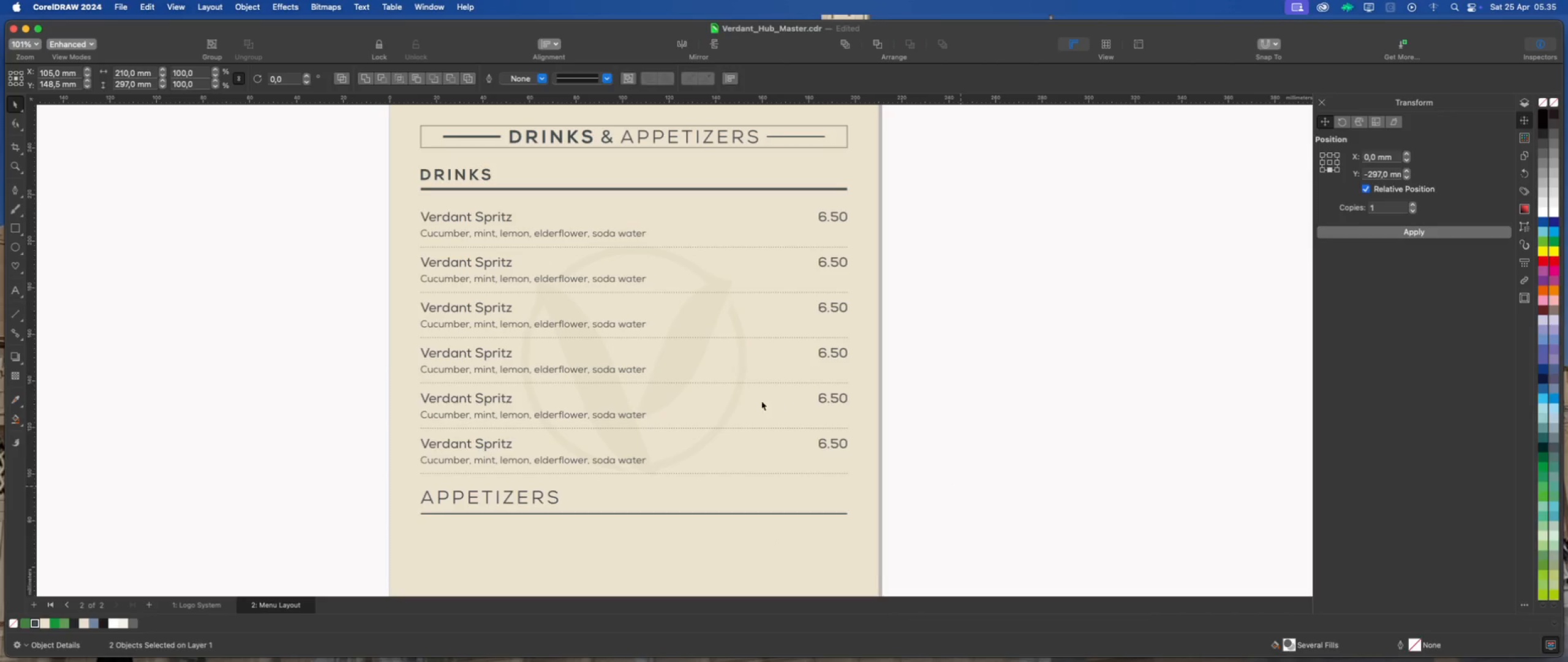 
scroll: coordinate [761, 401], scroll_direction: down, amount: 5.0
 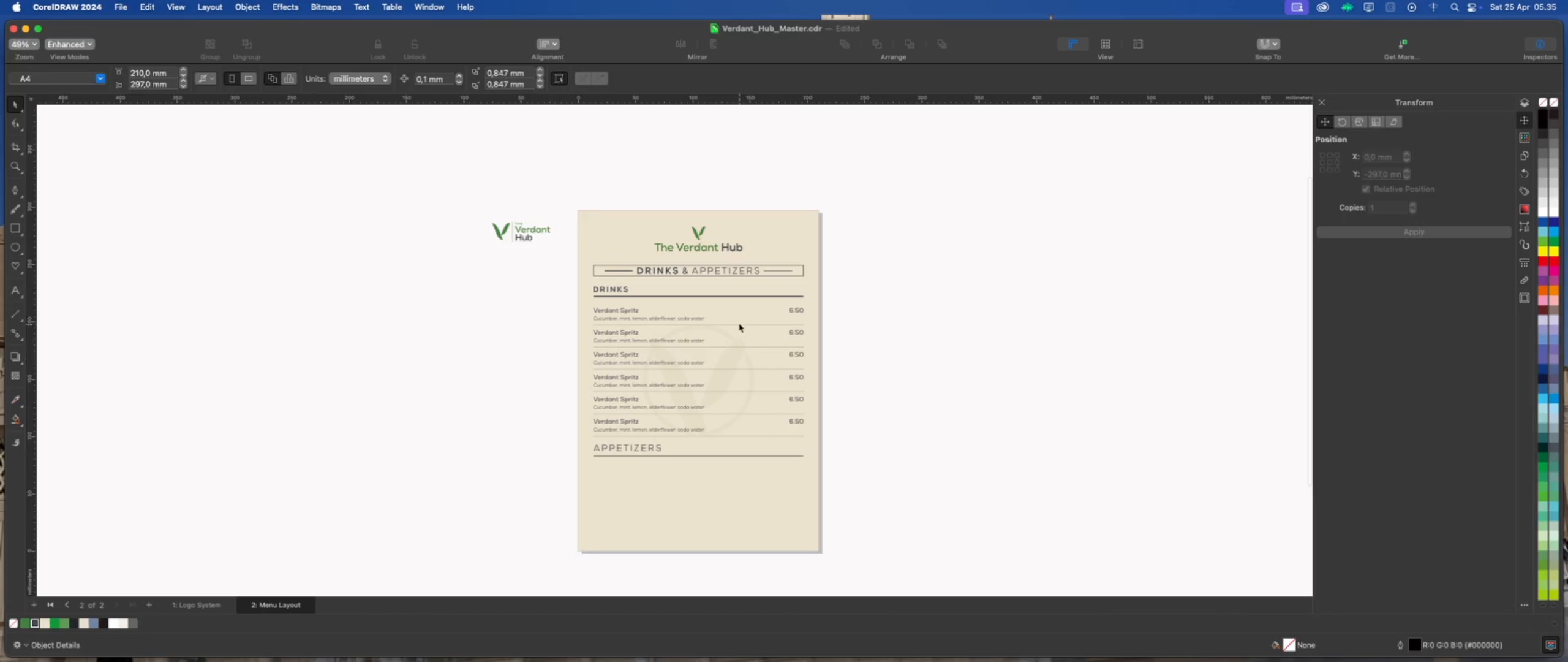 
scroll: coordinate [730, 317], scroll_direction: up, amount: 1.0
 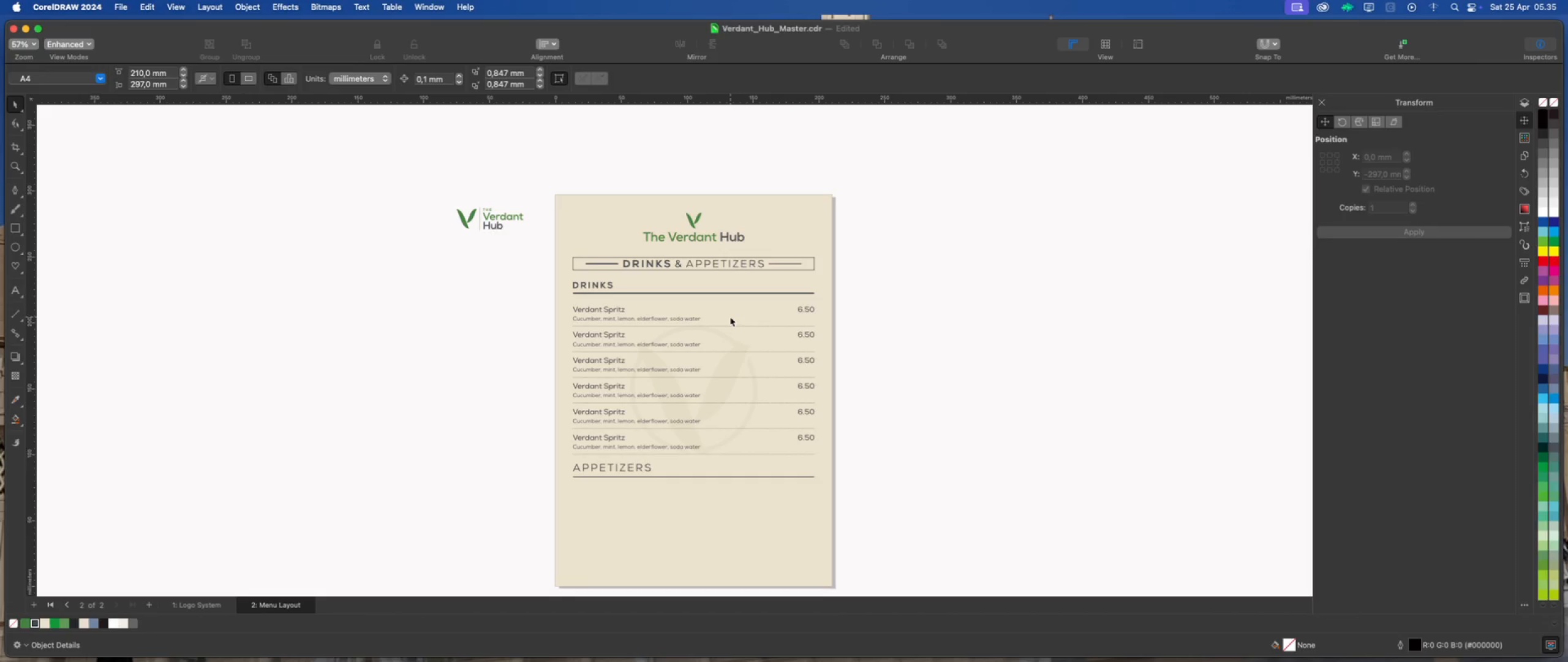 
wait(5.24)
 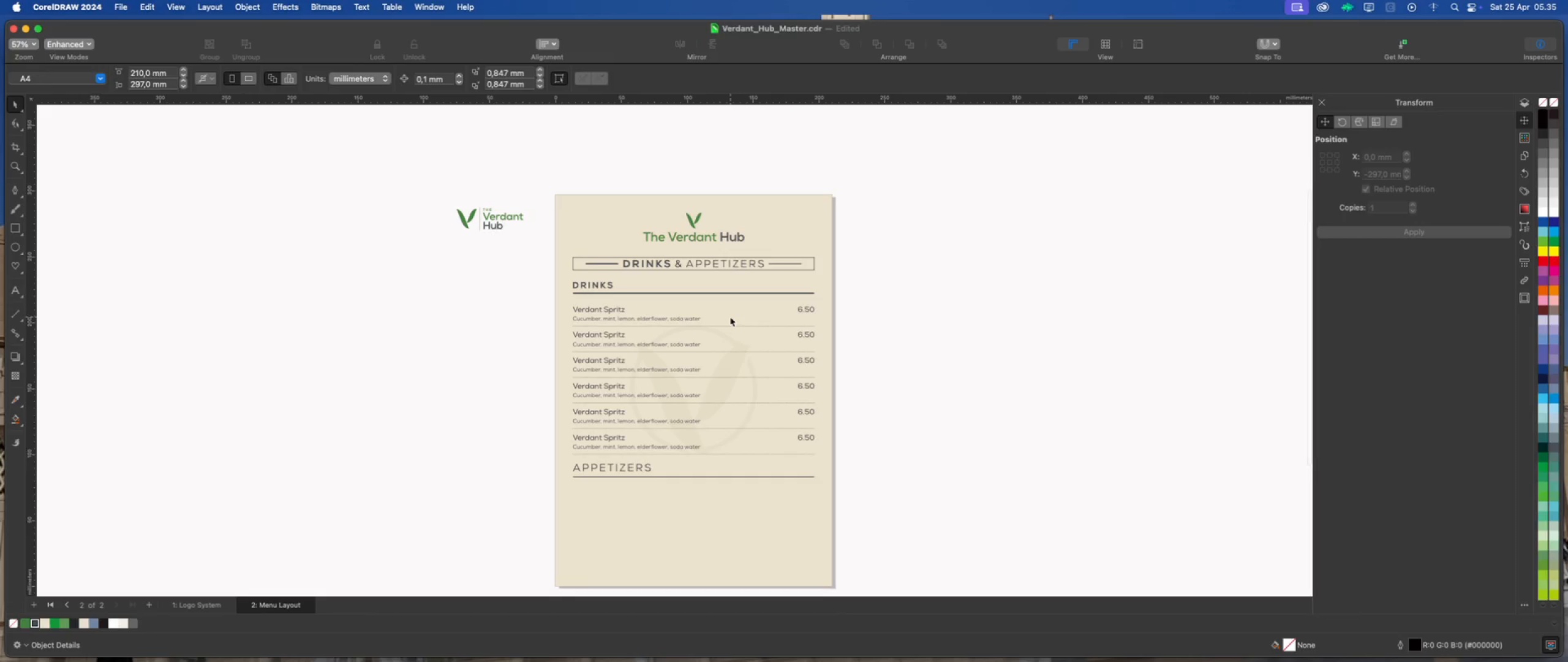 
scroll: coordinate [720, 452], scroll_direction: none, amount: 0.0
 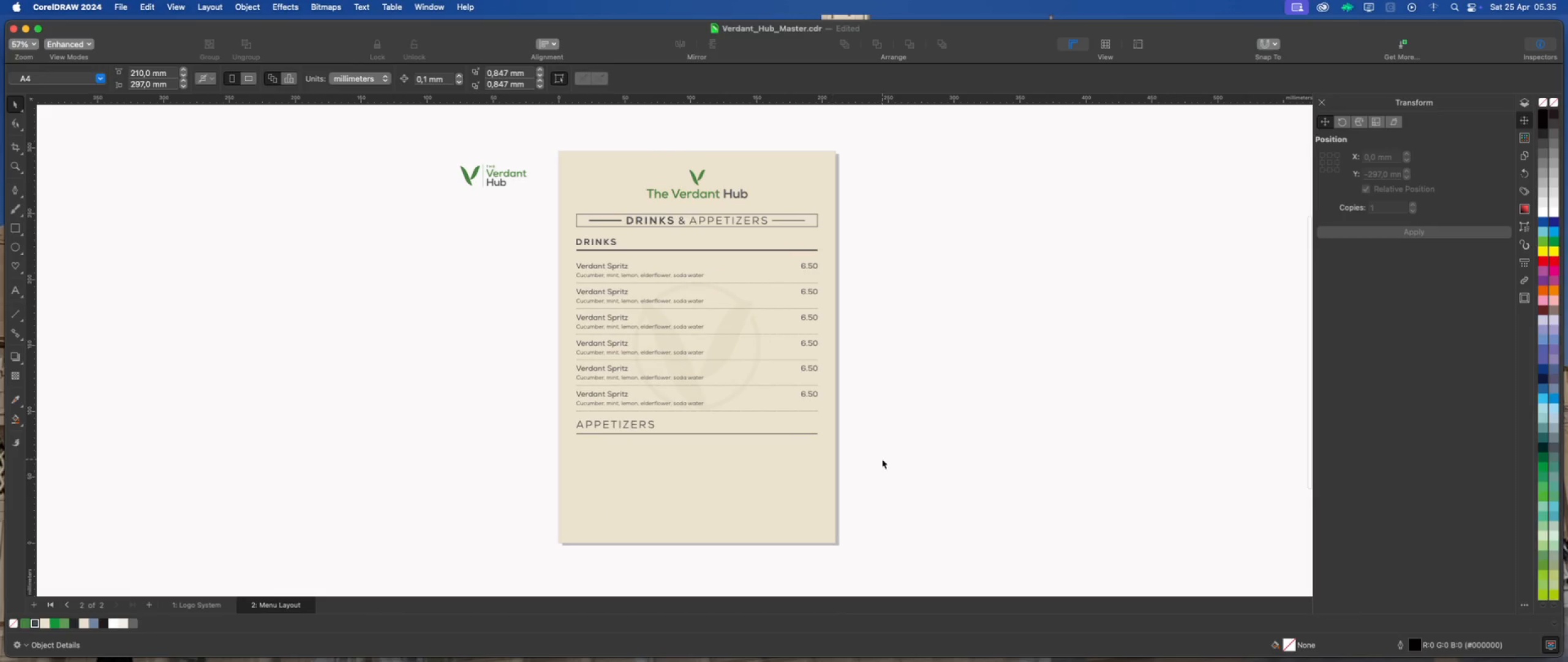 
left_click([883, 459])
 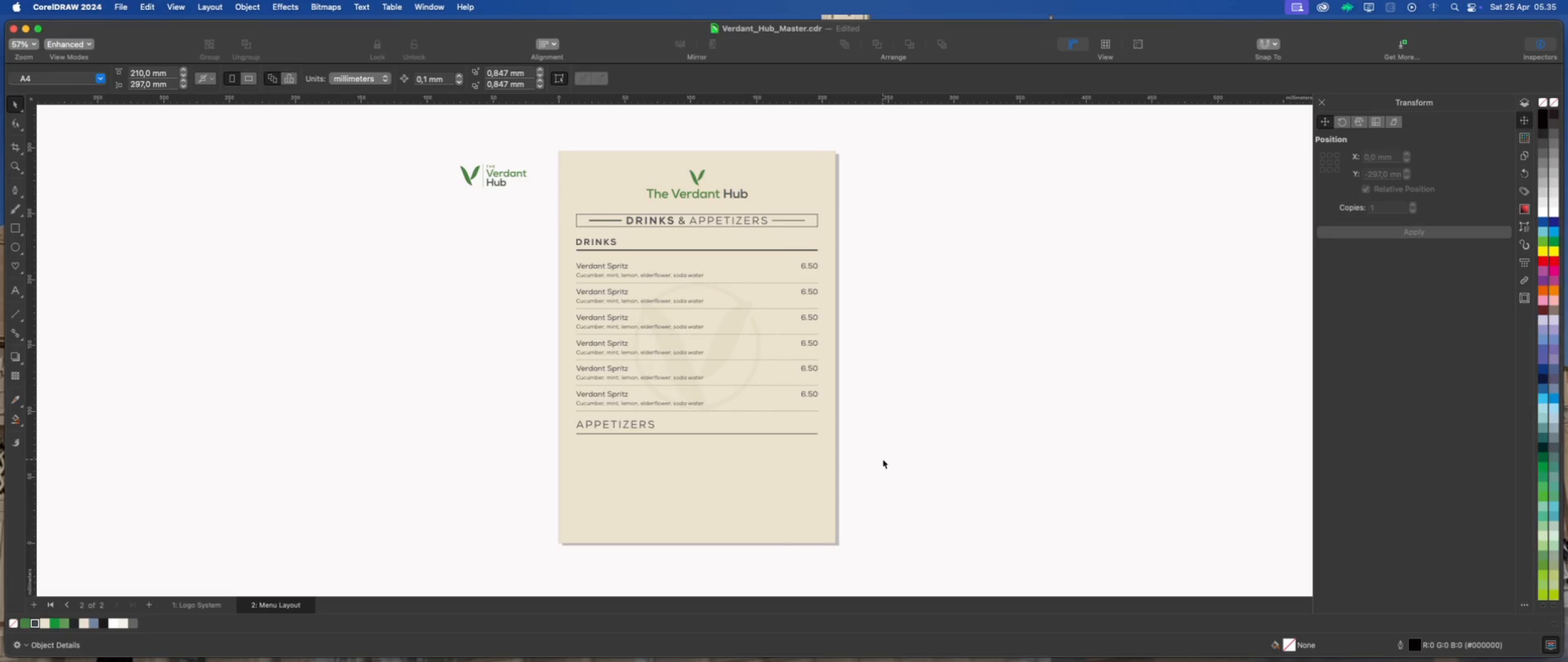 
wait(6.27)
 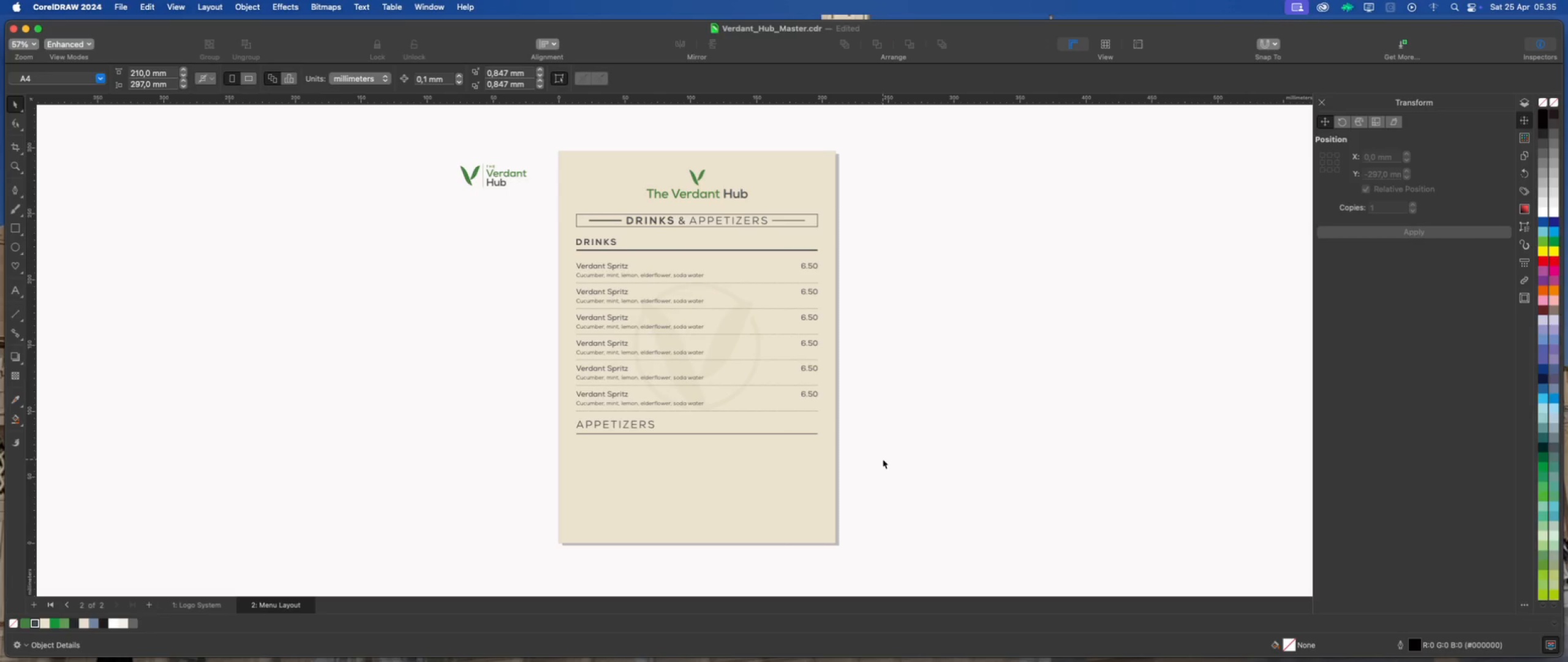 
scroll: coordinate [646, 339], scroll_direction: up, amount: 2.0
 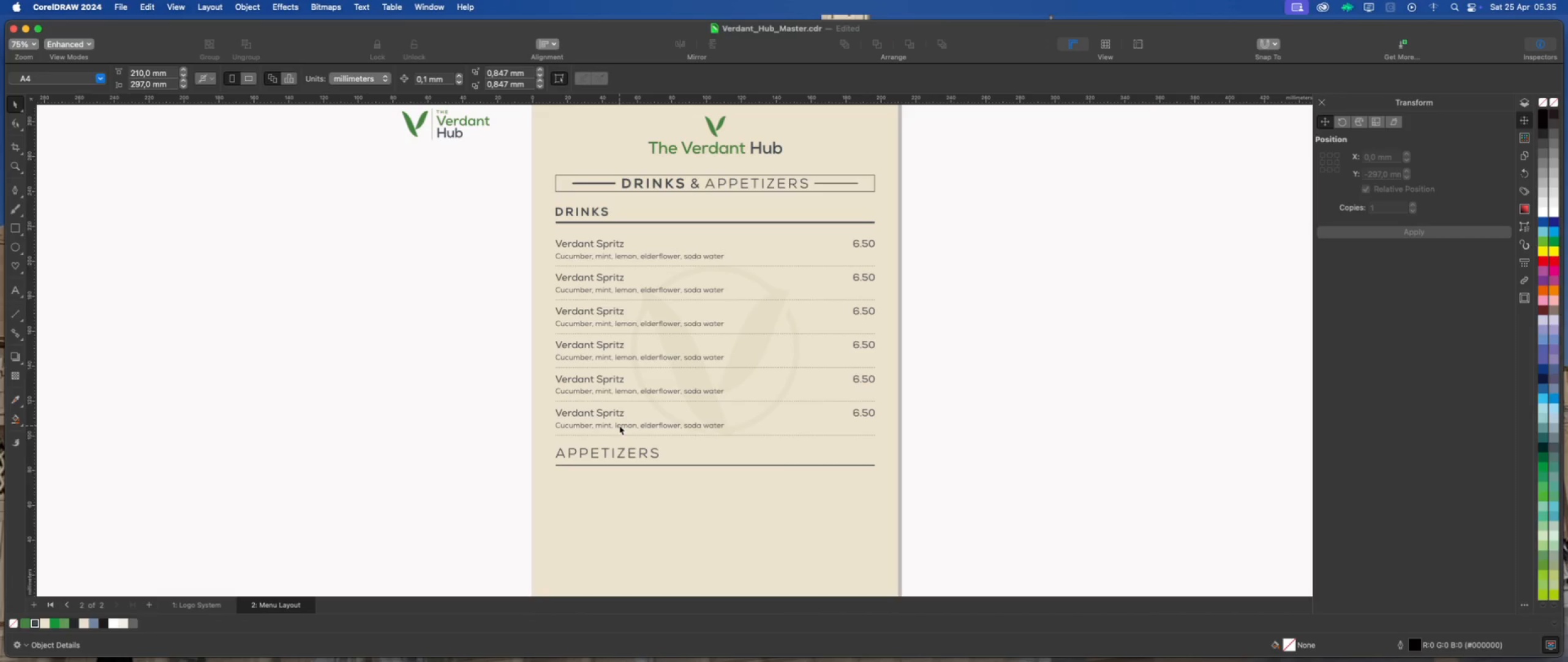 
wait(8.69)
 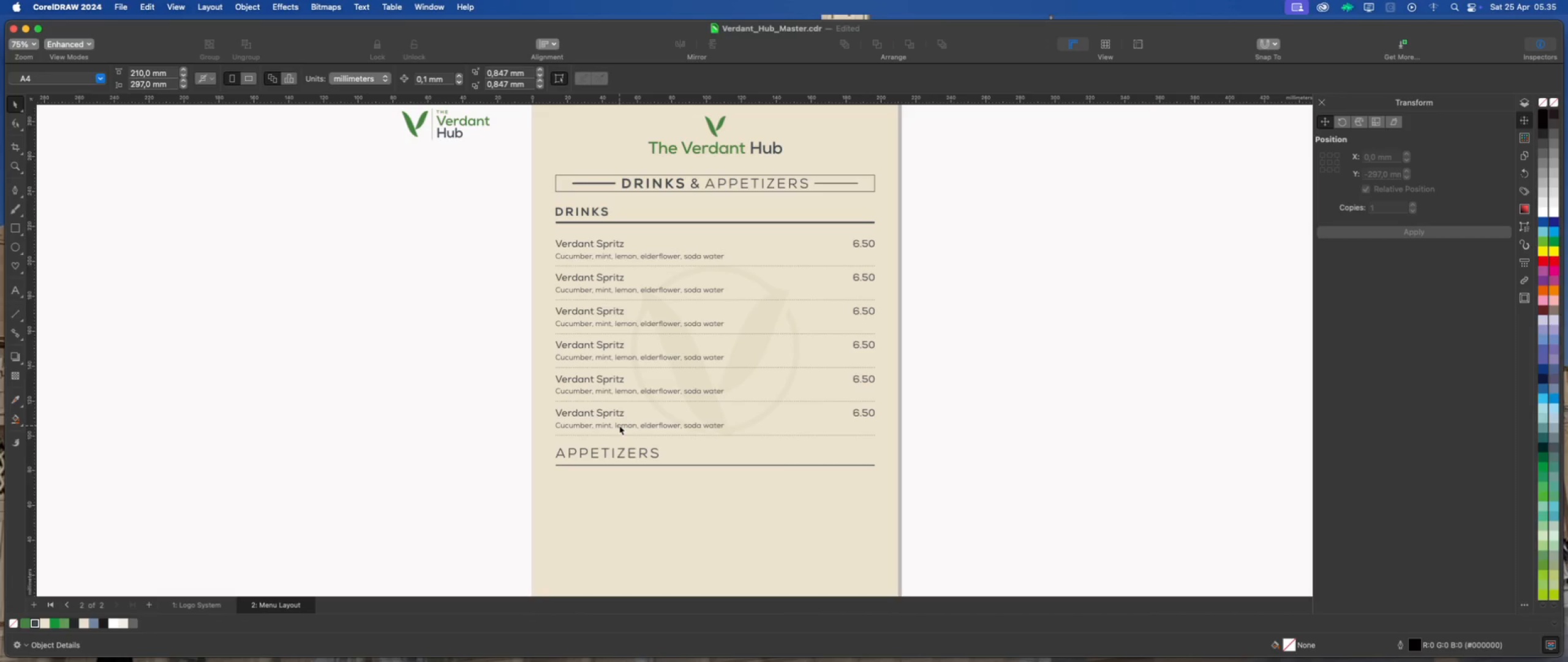 
scroll: coordinate [625, 341], scroll_direction: down, amount: 2.0
 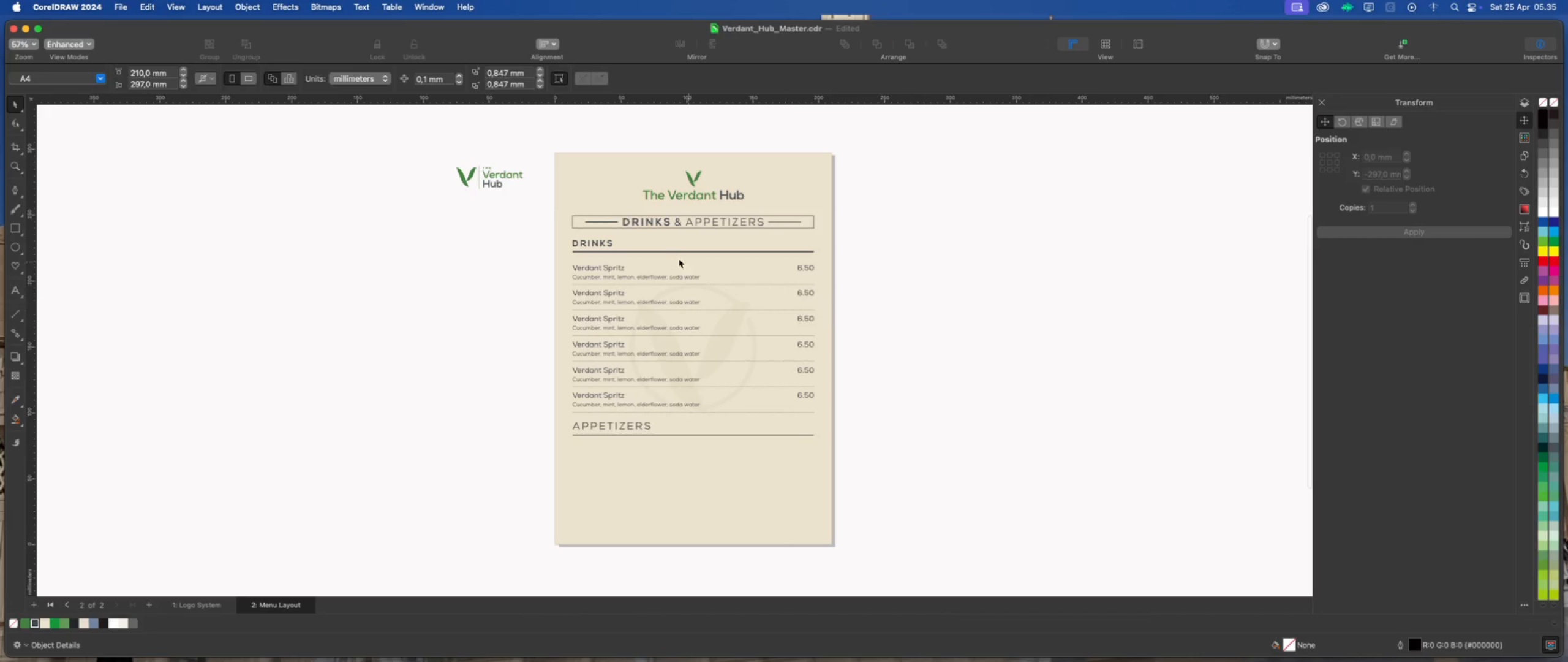 
scroll: coordinate [669, 254], scroll_direction: up, amount: 1.0
 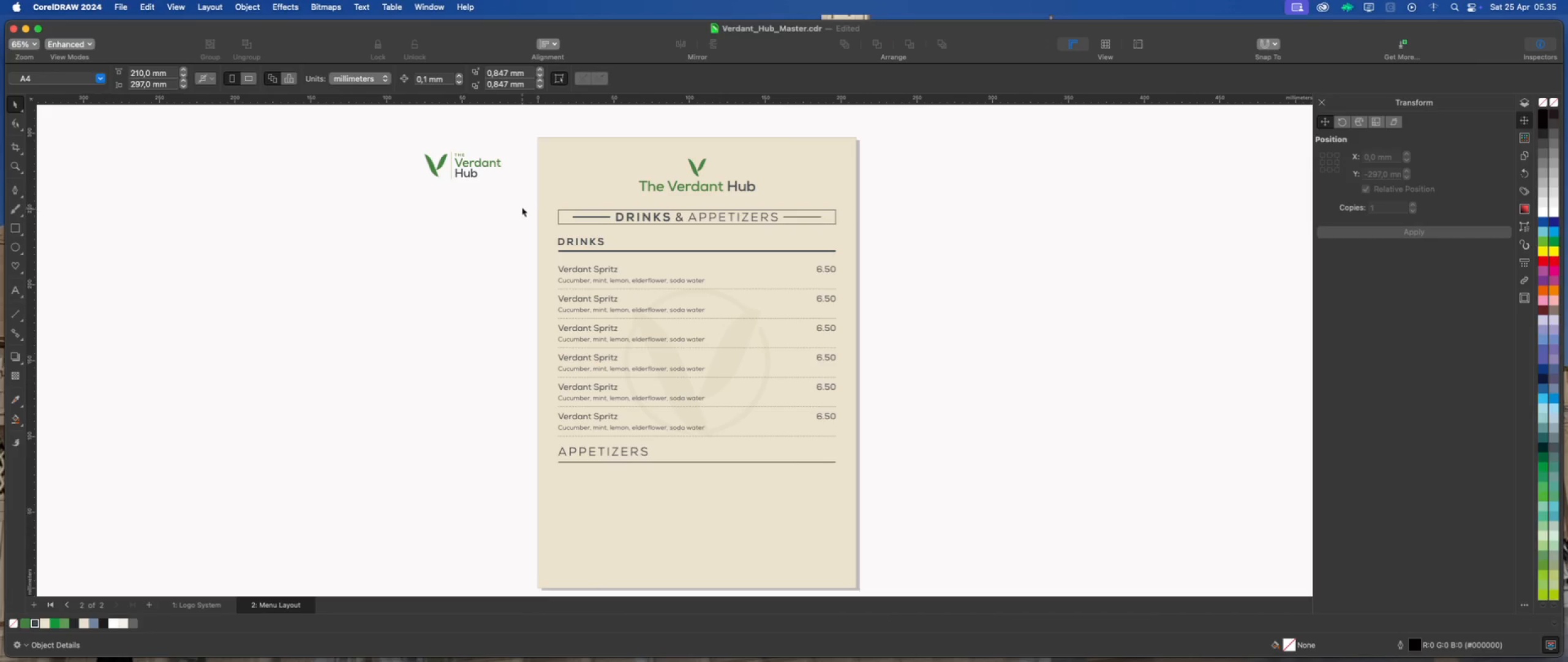 
left_click_drag(start_coordinate=[518, 200], to_coordinate=[897, 484])
 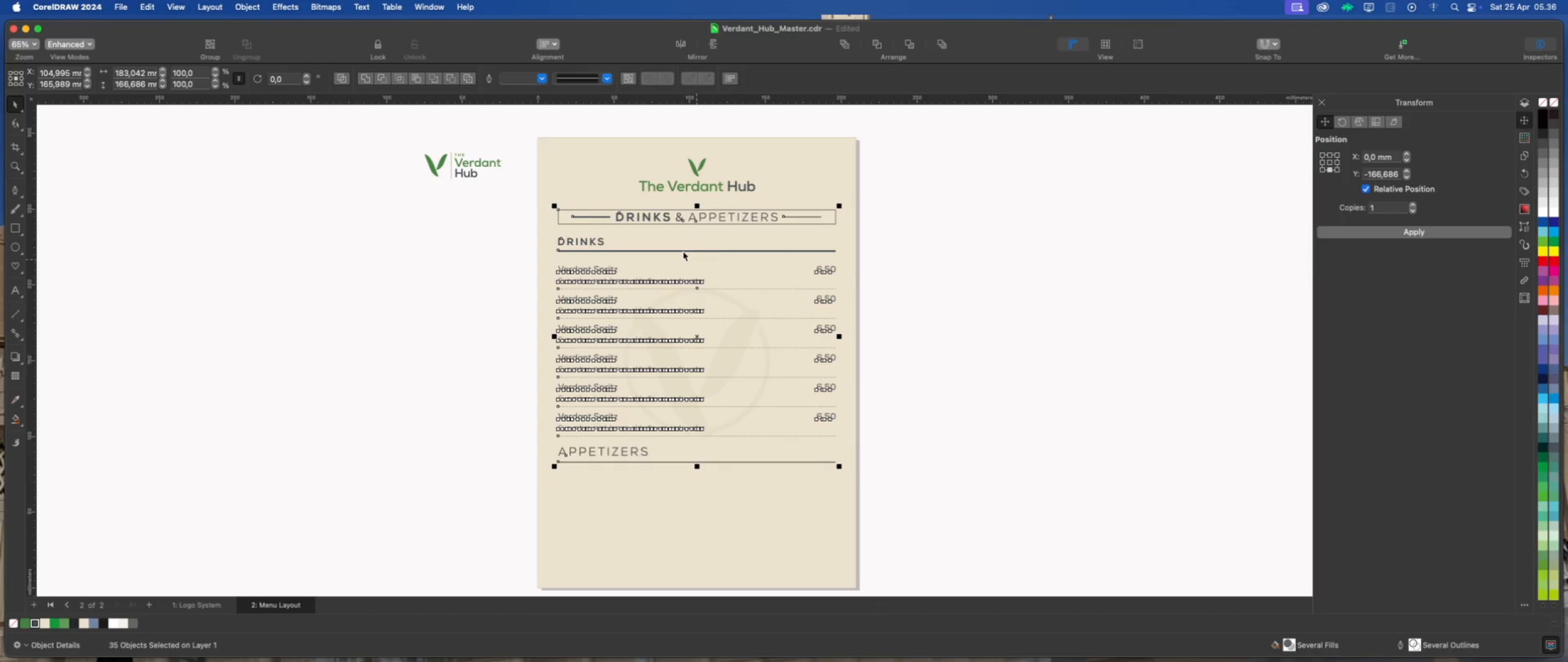 
scroll: coordinate [682, 251], scroll_direction: up, amount: 2.0
 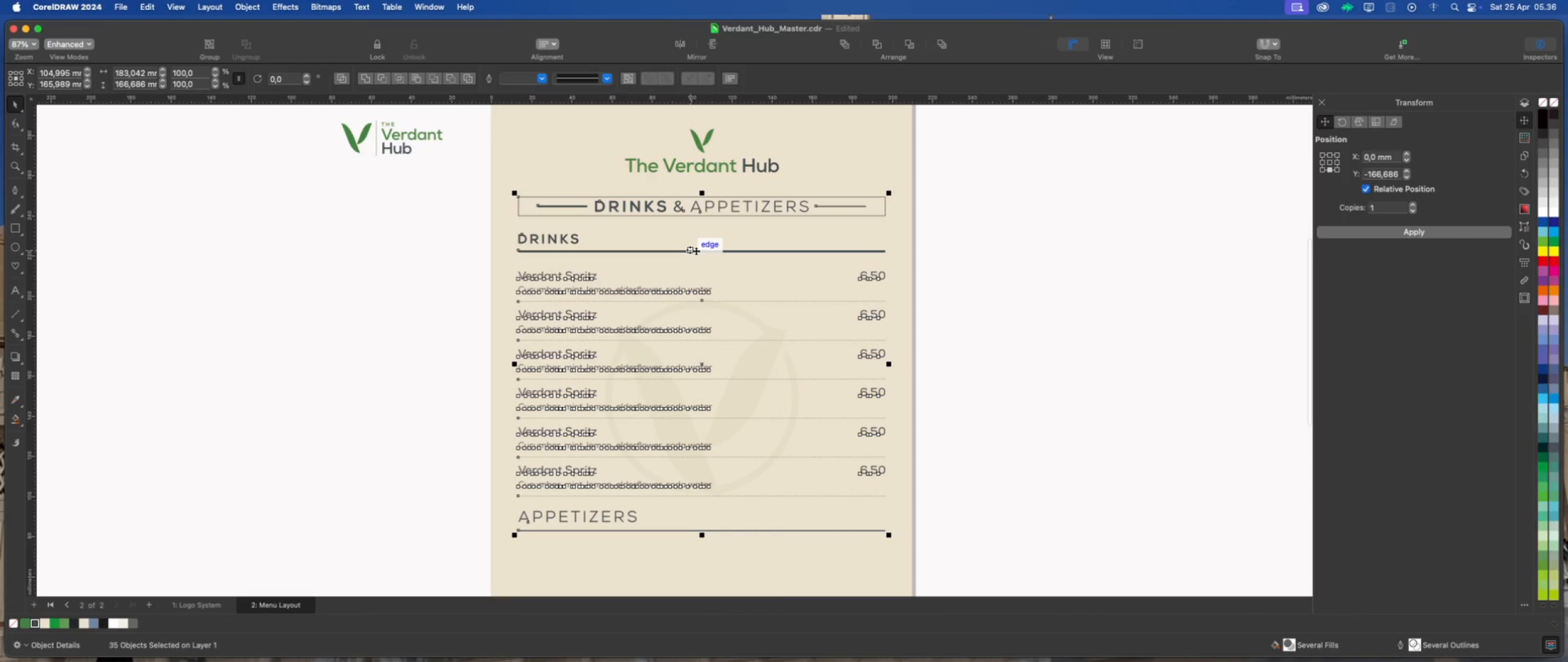 
left_click_drag(start_coordinate=[698, 249], to_coordinate=[698, 244])
 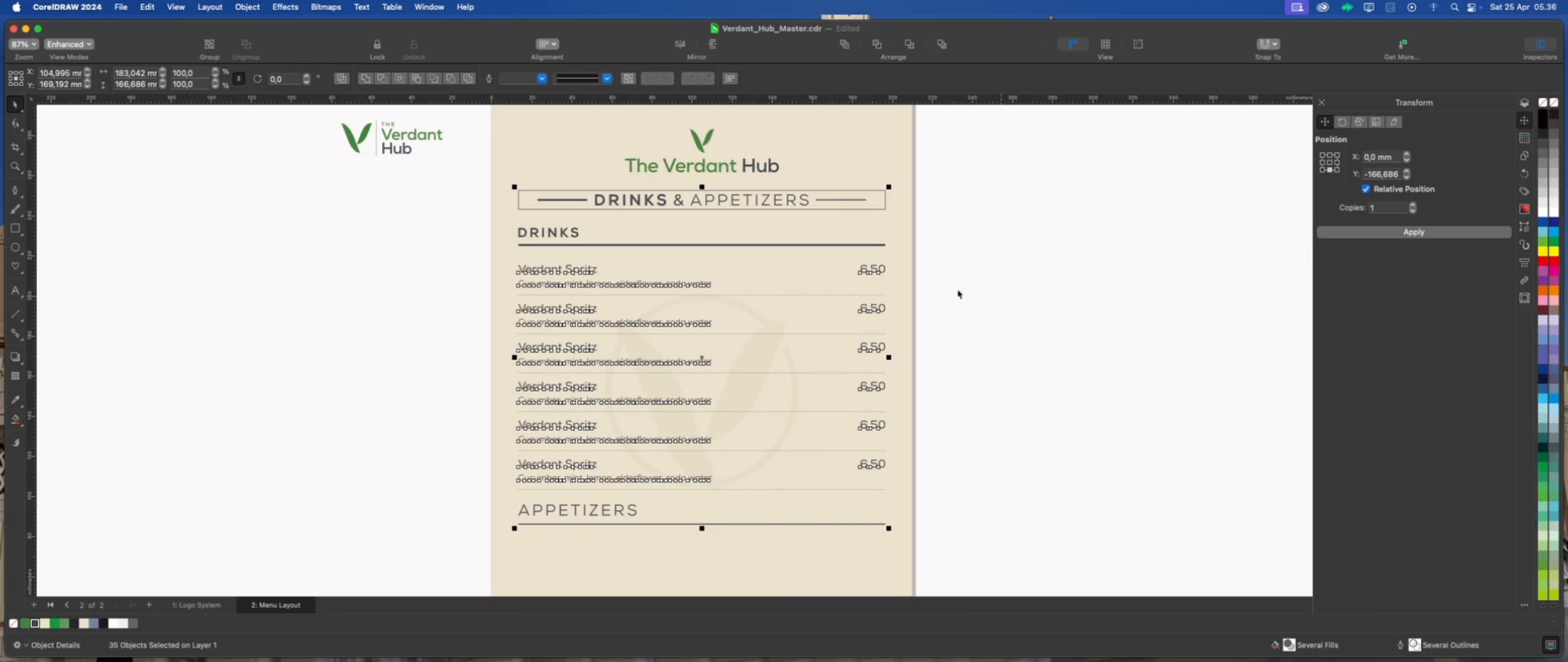 
hold_key(key=ShiftLeft, duration=1.22)
 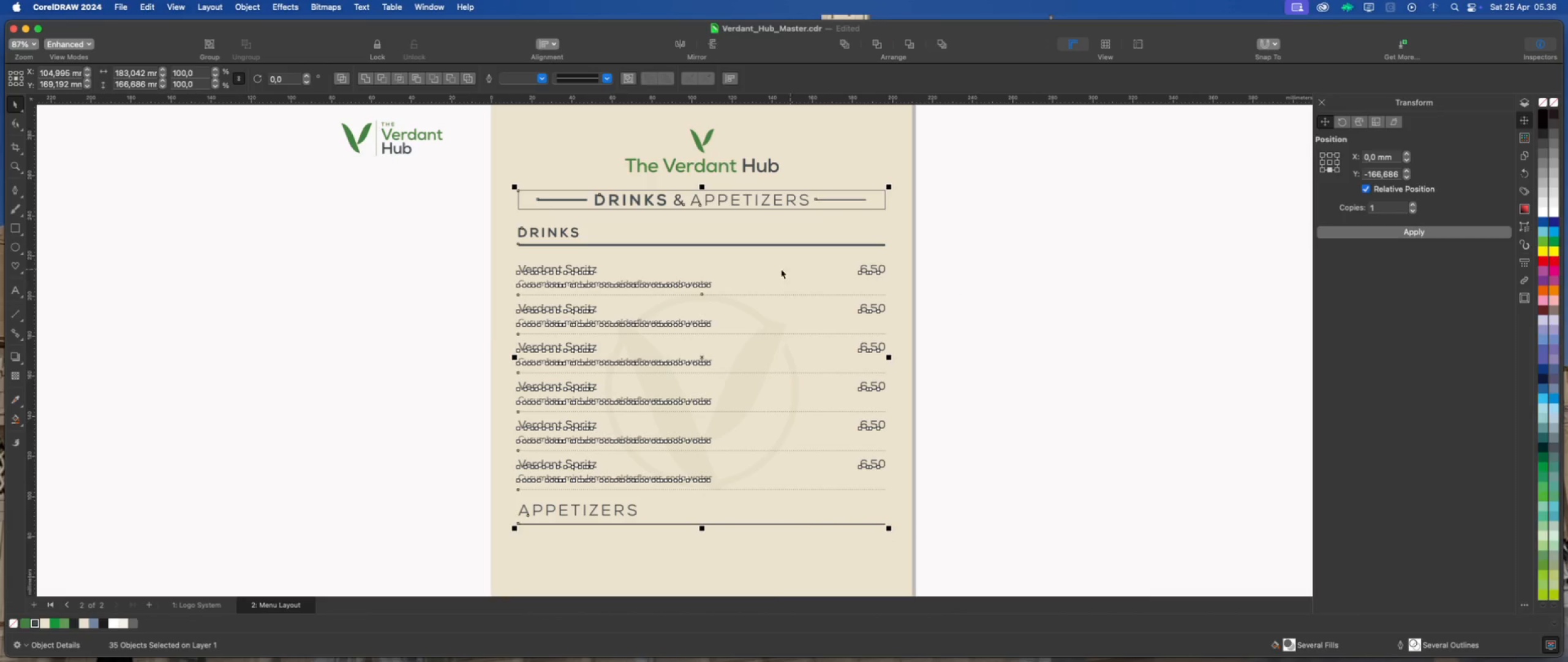 
scroll: coordinate [772, 272], scroll_direction: down, amount: 2.0
 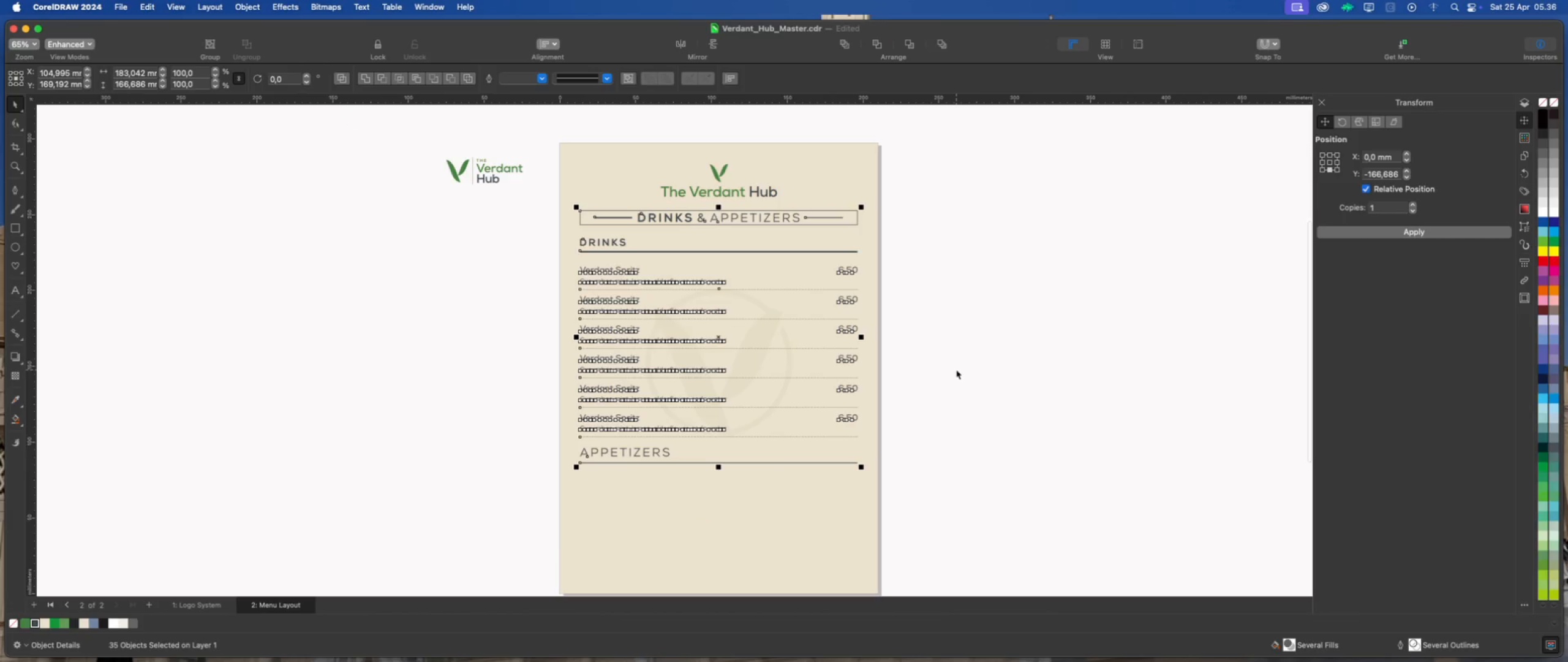 
left_click([956, 370])
 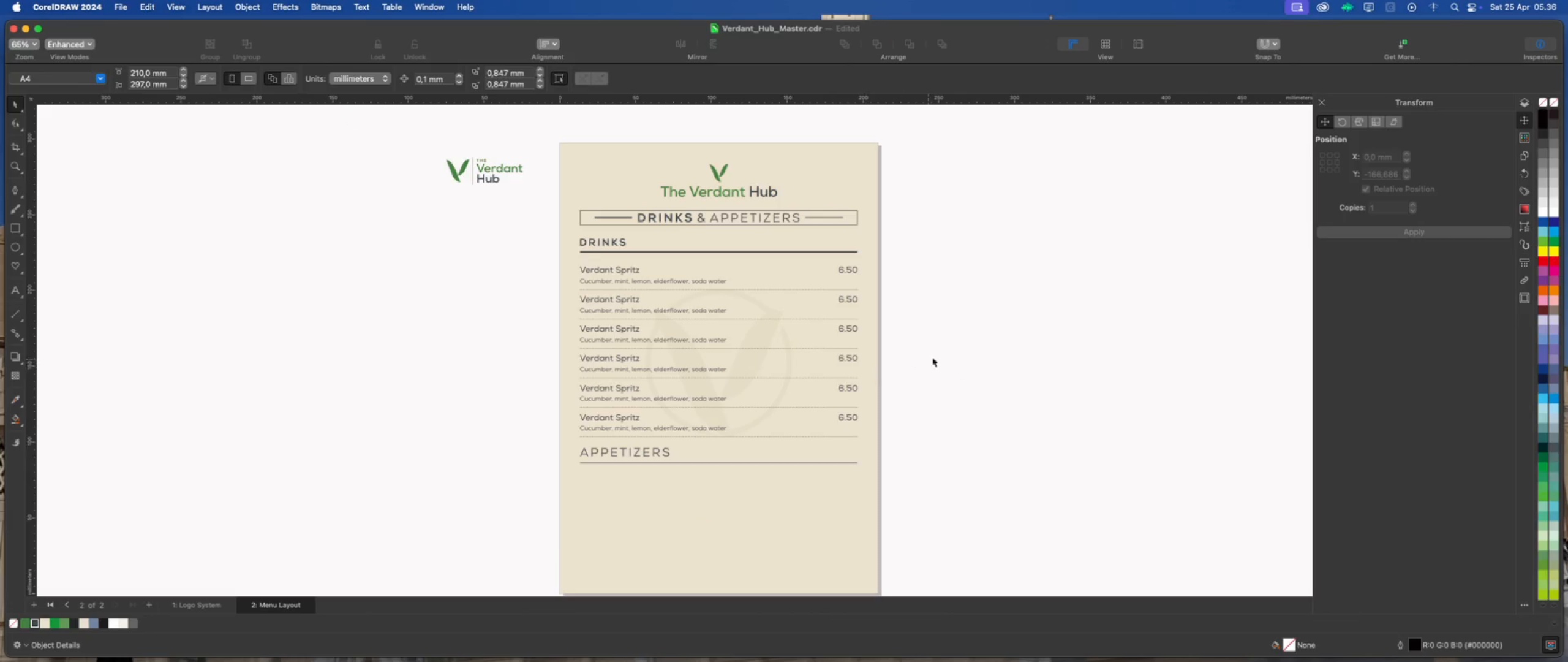 
left_click([943, 354])
 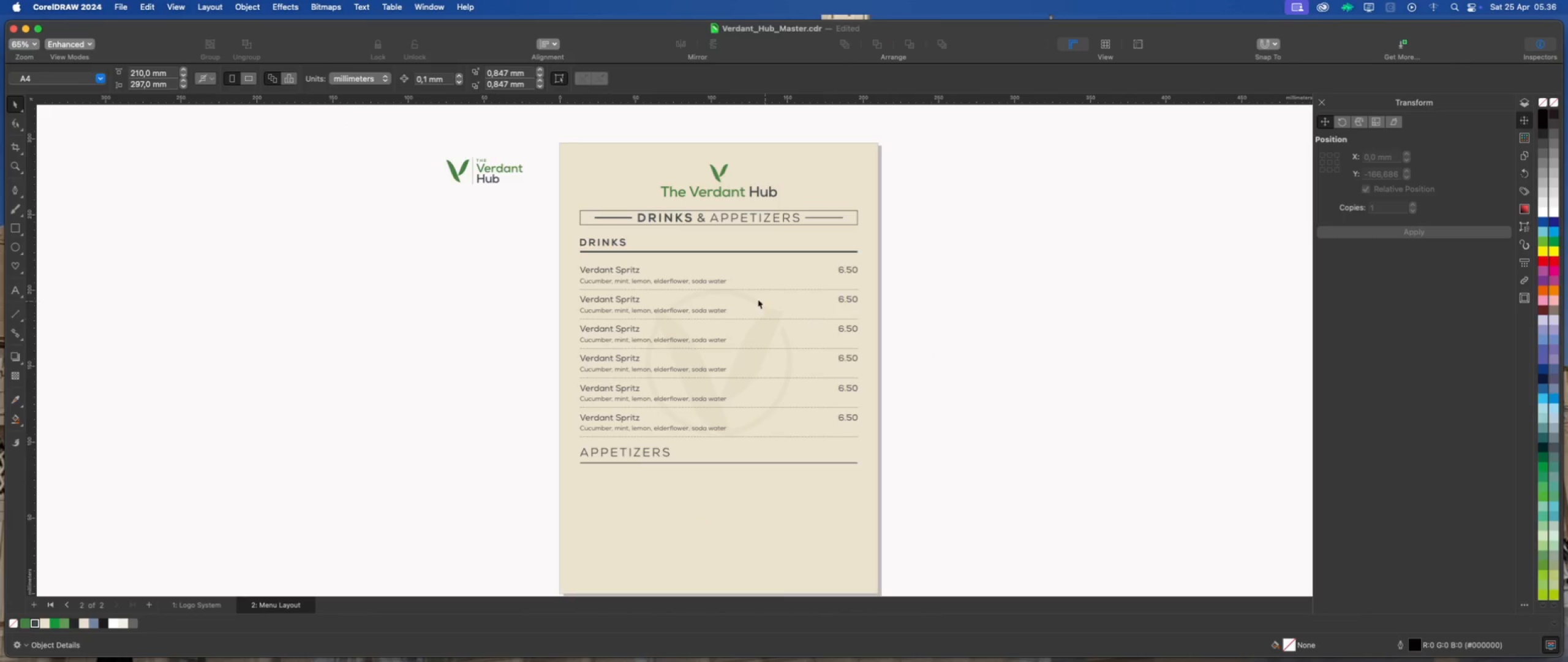 
scroll: coordinate [694, 287], scroll_direction: down, amount: 2.0
 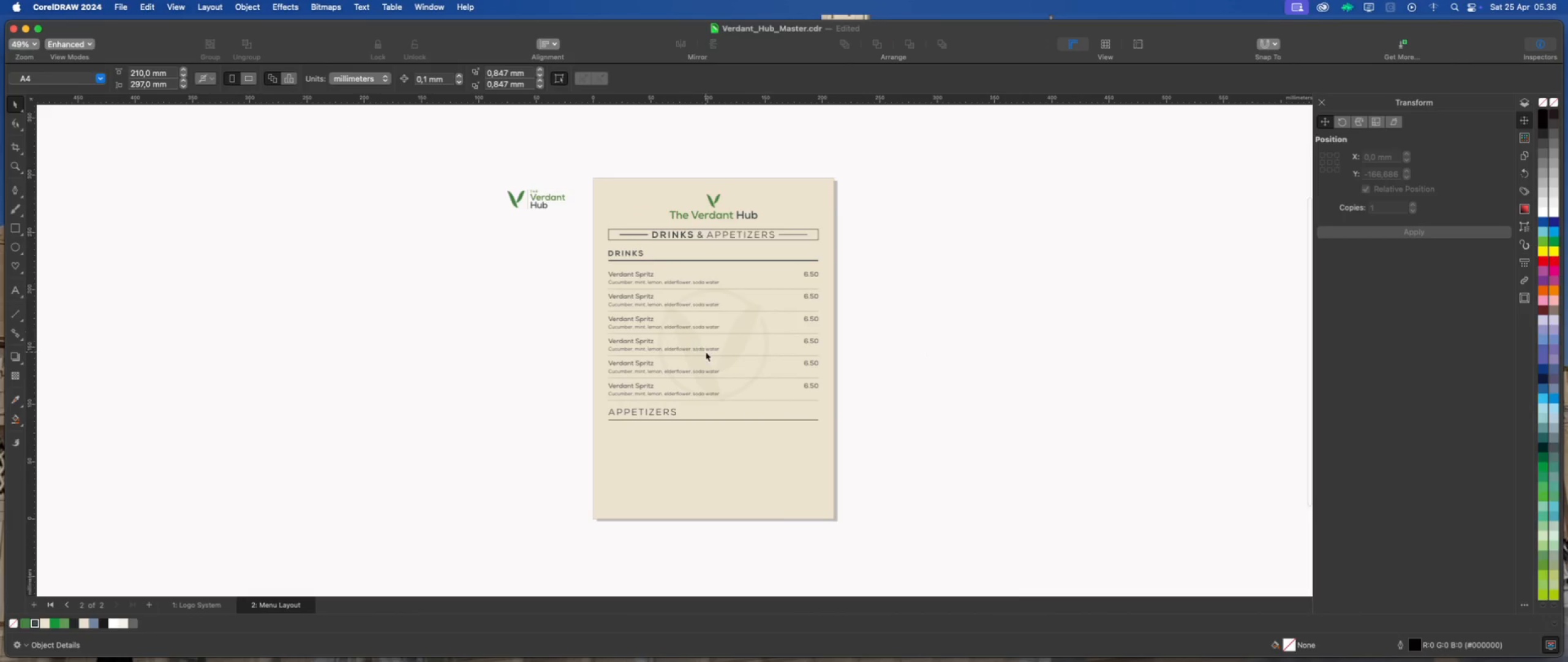 
scroll: coordinate [638, 446], scroll_direction: up, amount: 4.0
 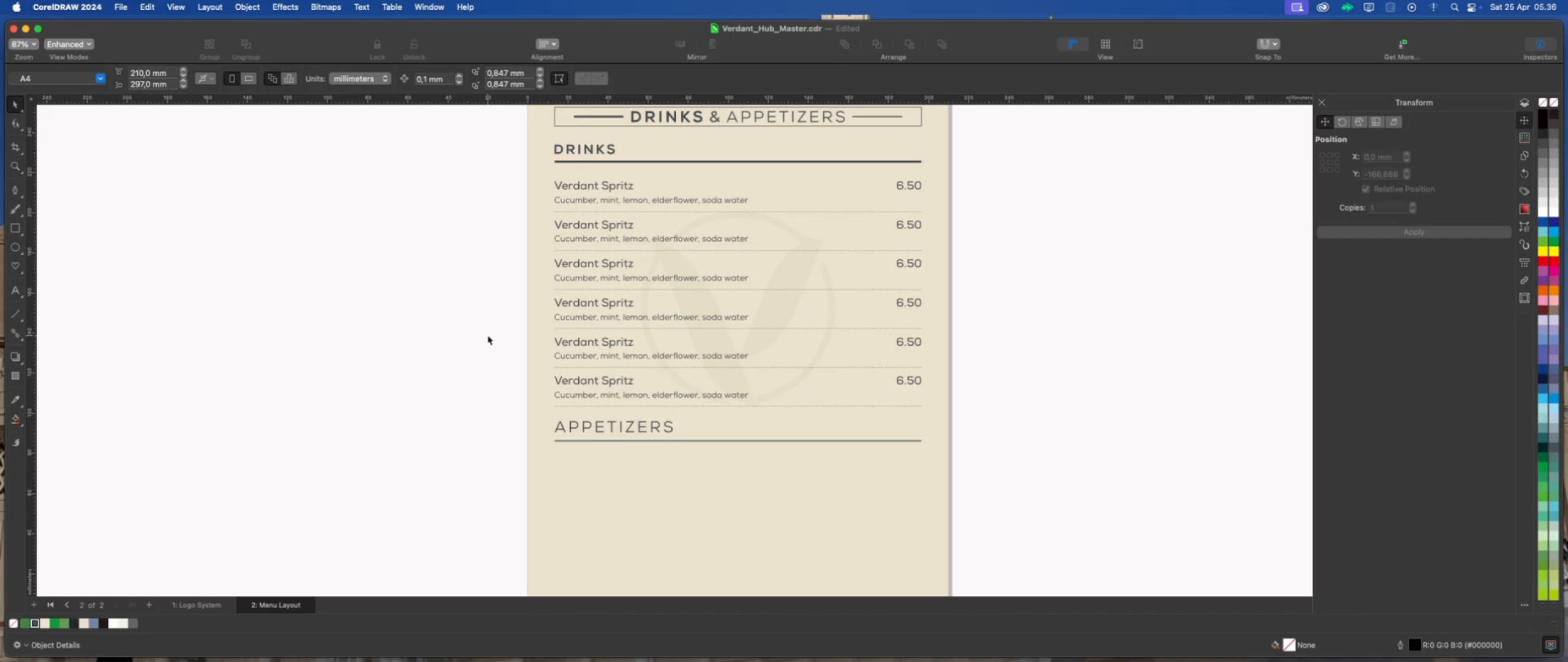 
left_click_drag(start_coordinate=[489, 333], to_coordinate=[981, 411])
 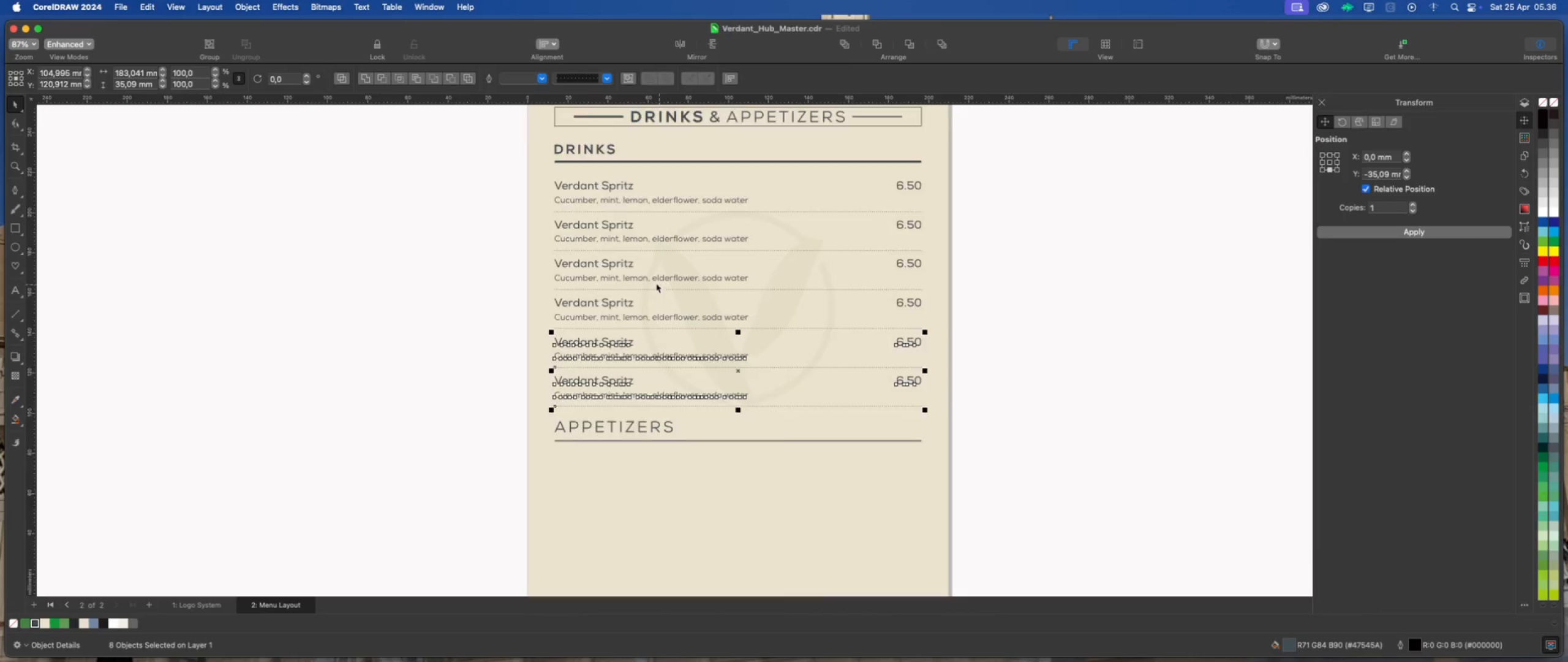 
scroll: coordinate [656, 283], scroll_direction: down, amount: 5.0
 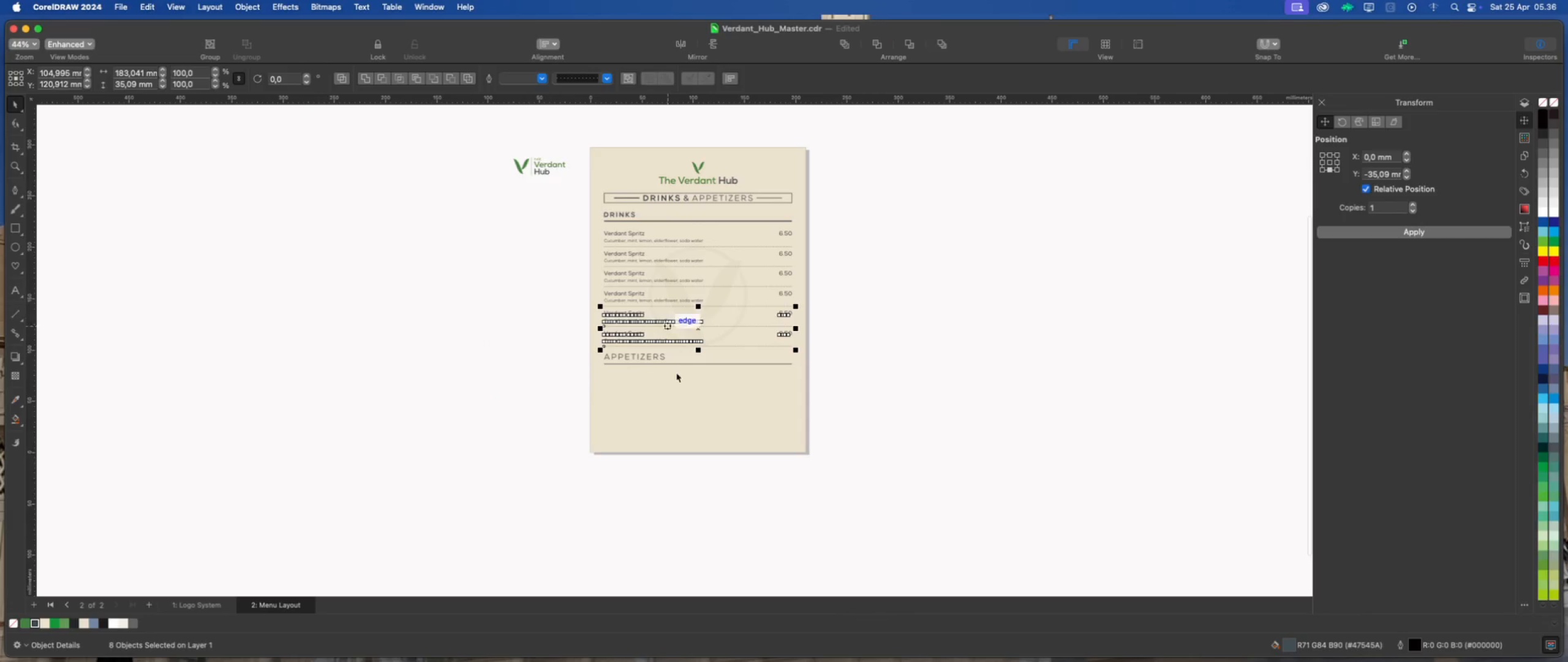 
scroll: coordinate [676, 373], scroll_direction: up, amount: 1.0
 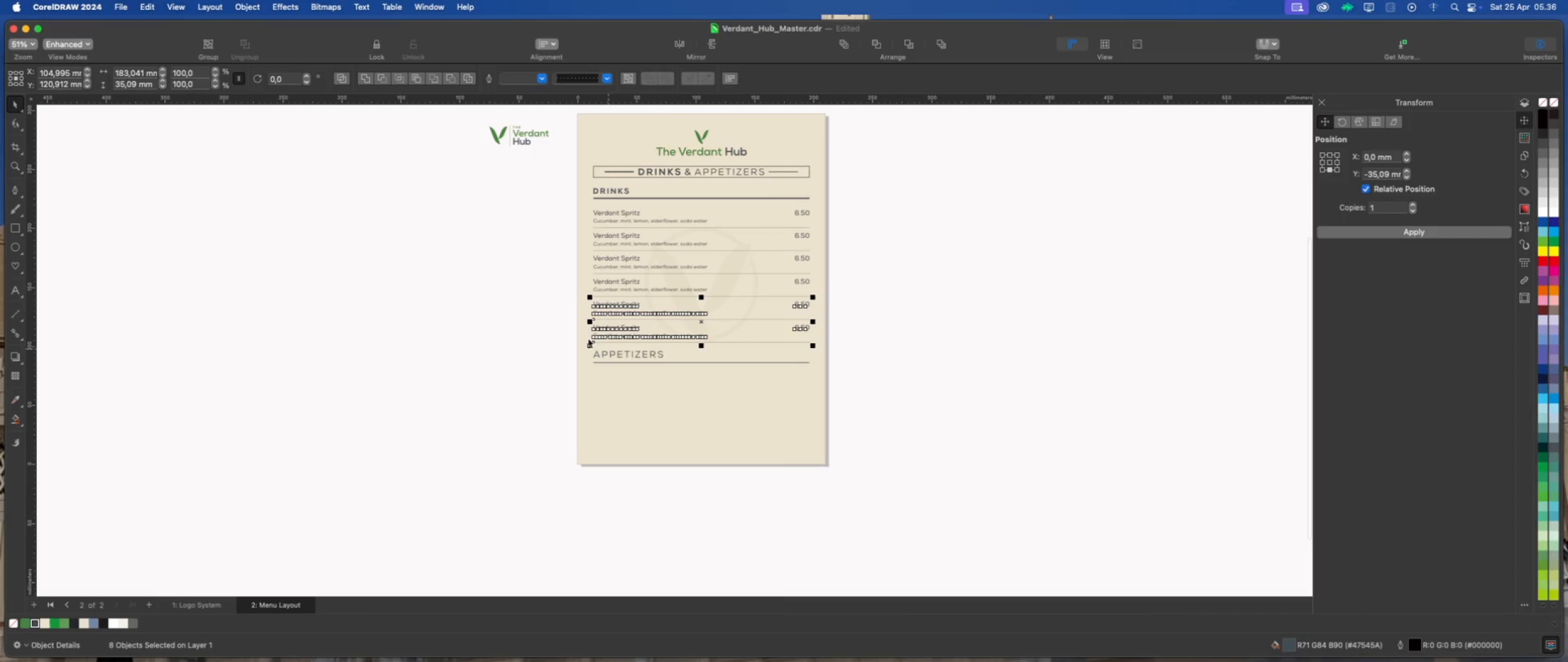 
left_click([538, 281])
 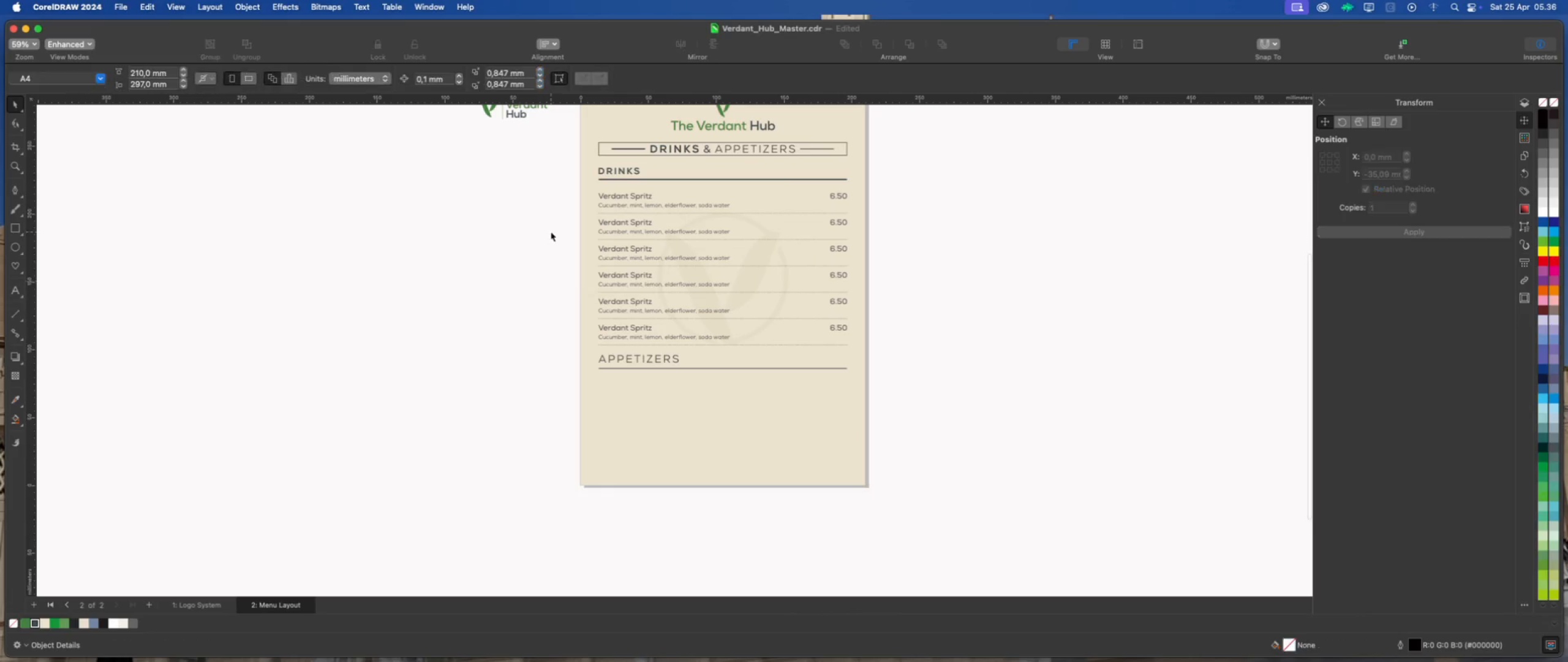 
scroll: coordinate [553, 231], scroll_direction: up, amount: 4.0
 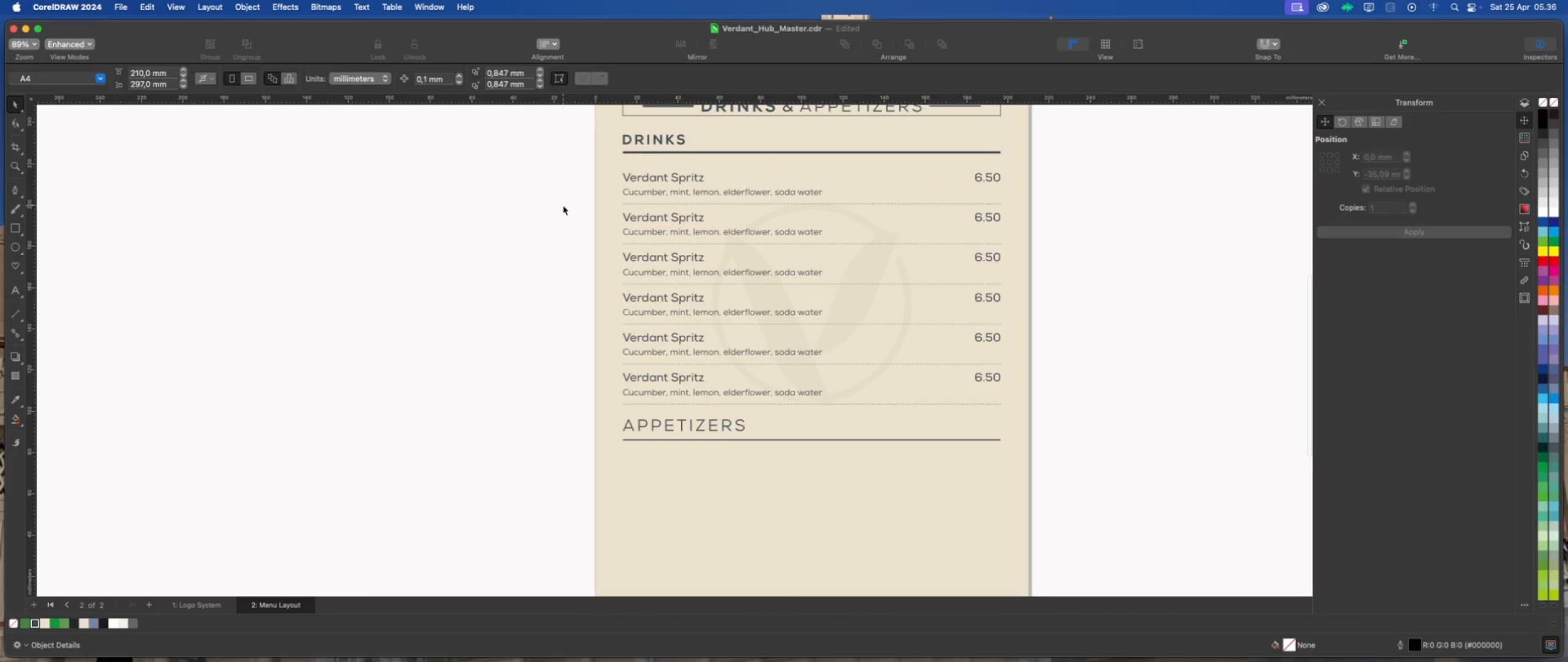 
left_click_drag(start_coordinate=[564, 206], to_coordinate=[1071, 409])
 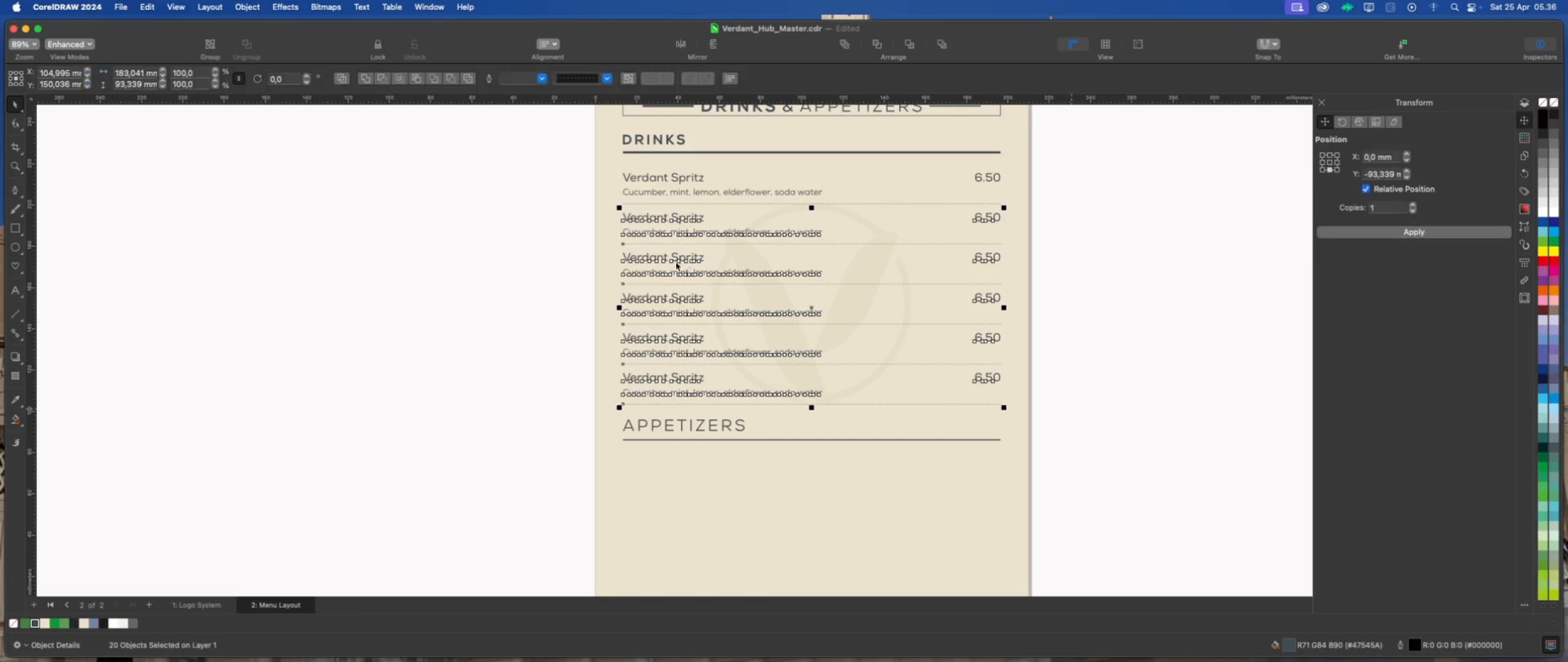 
scroll: coordinate [674, 261], scroll_direction: down, amount: 5.0
 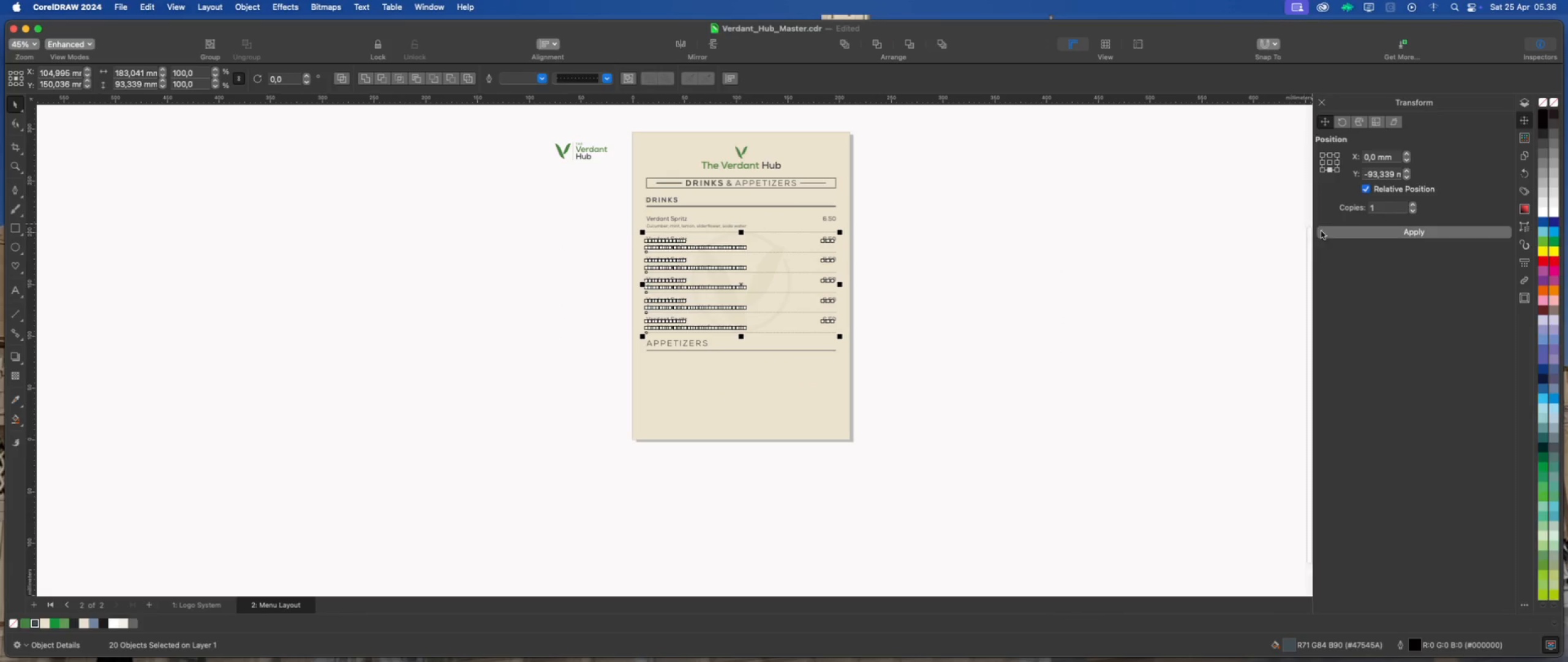 
left_click([1340, 232])
 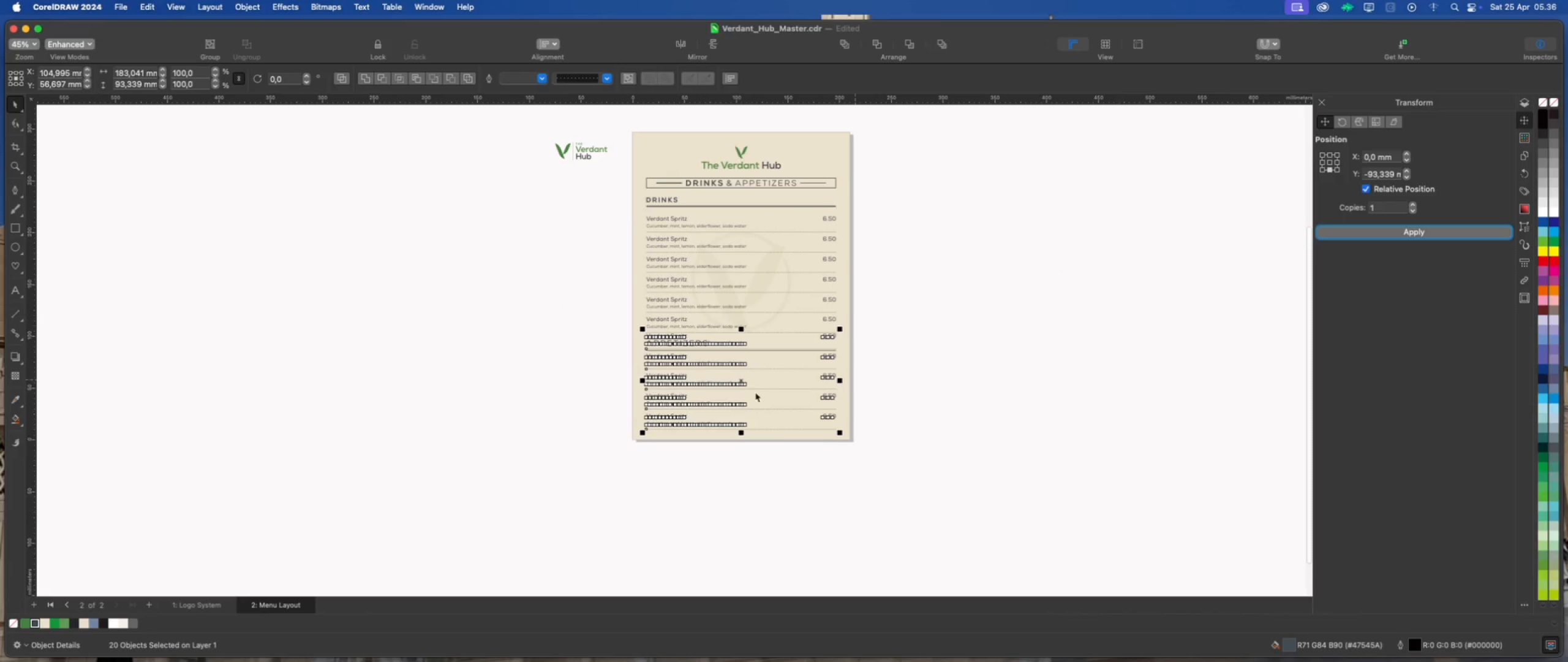 
scroll: coordinate [733, 384], scroll_direction: up, amount: 5.0
 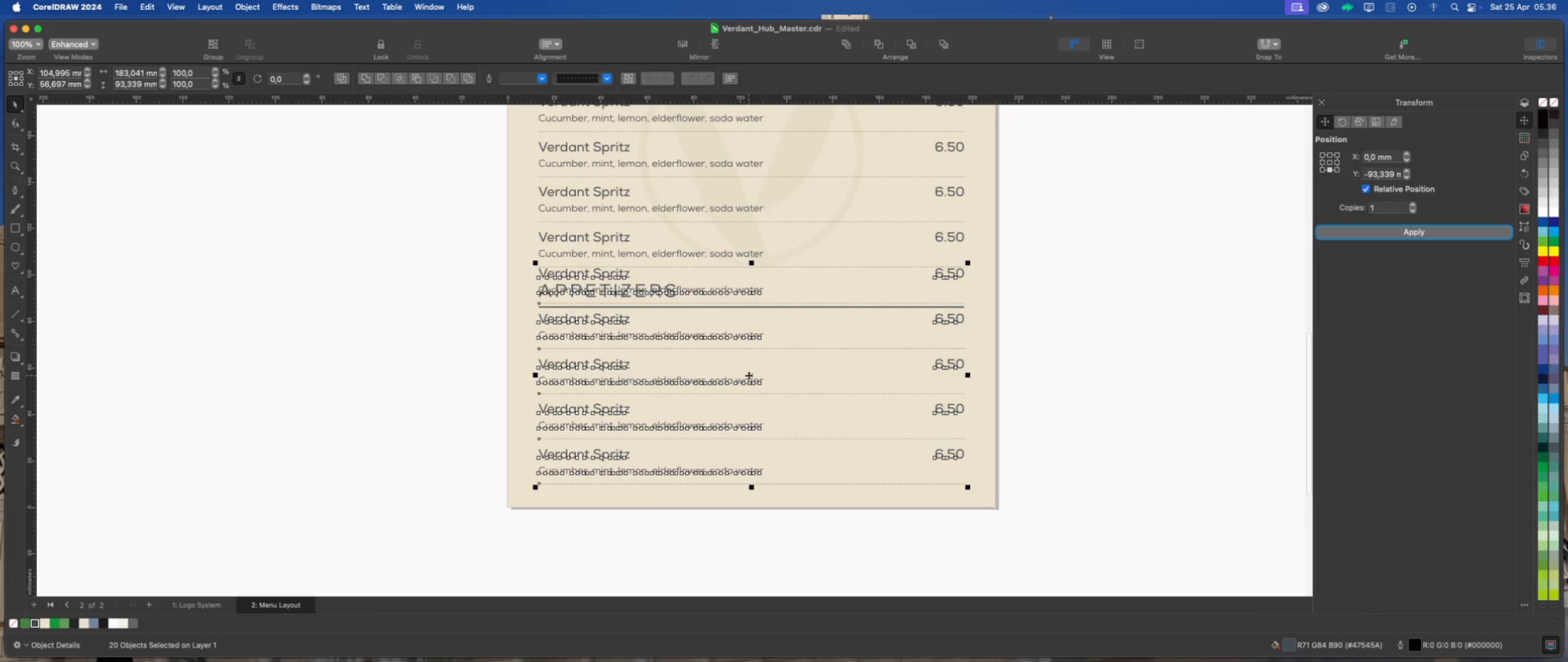 
left_click_drag(start_coordinate=[751, 375], to_coordinate=[749, 428])
 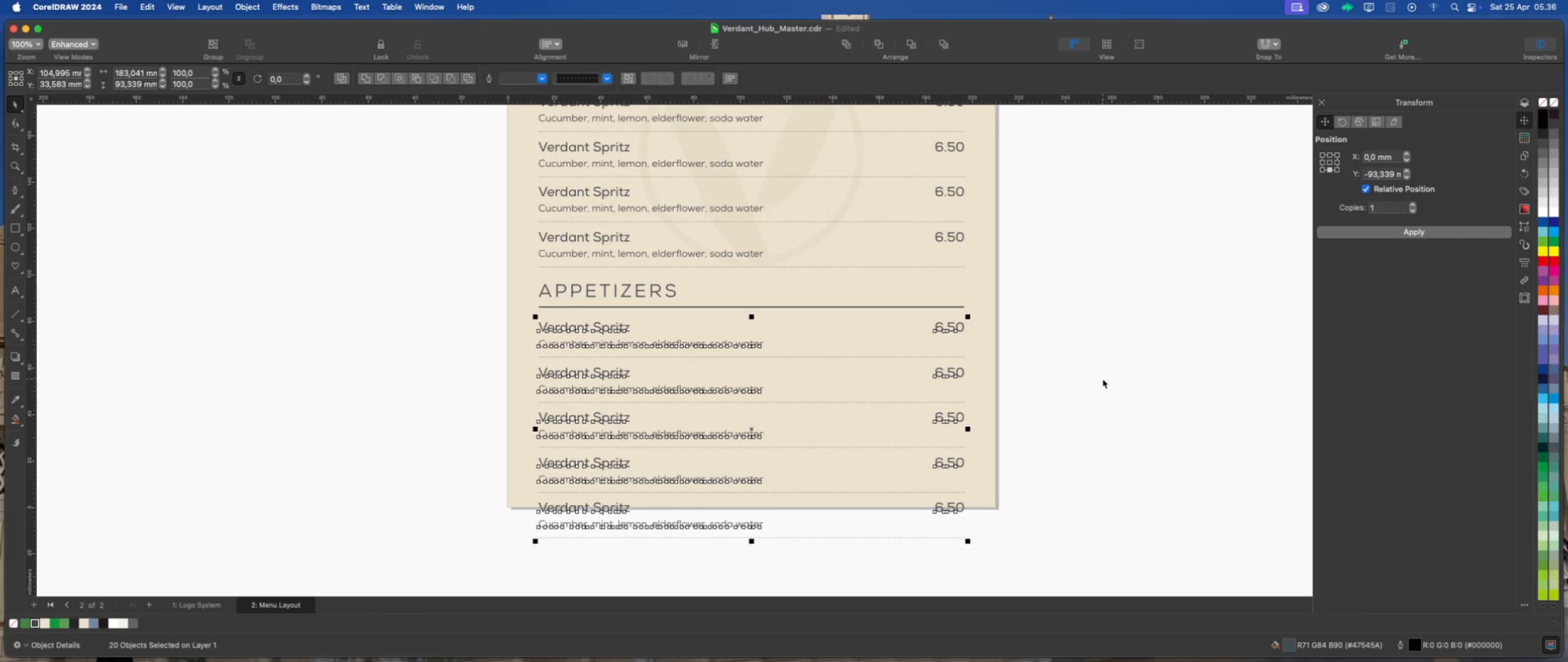 
hold_key(key=ShiftLeft, duration=2.29)
 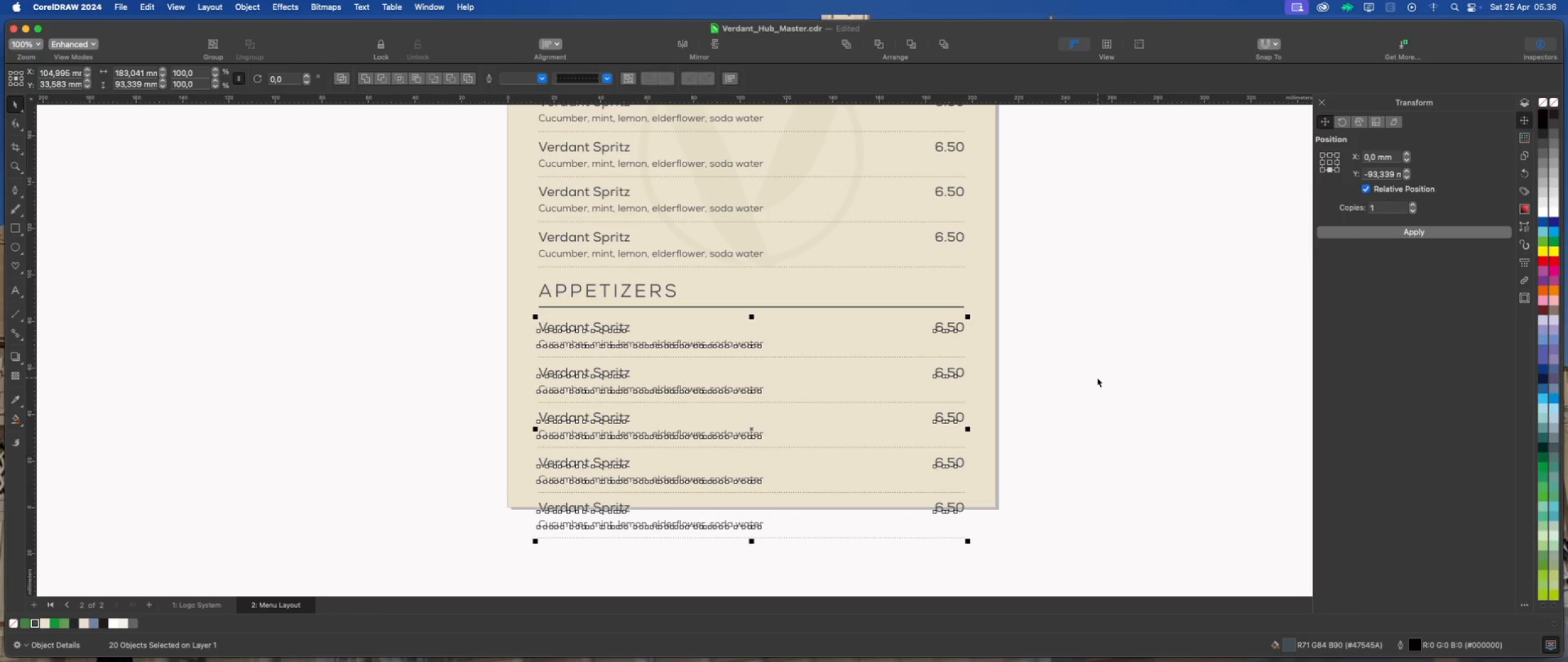 
scroll: coordinate [802, 376], scroll_direction: down, amount: 7.0
 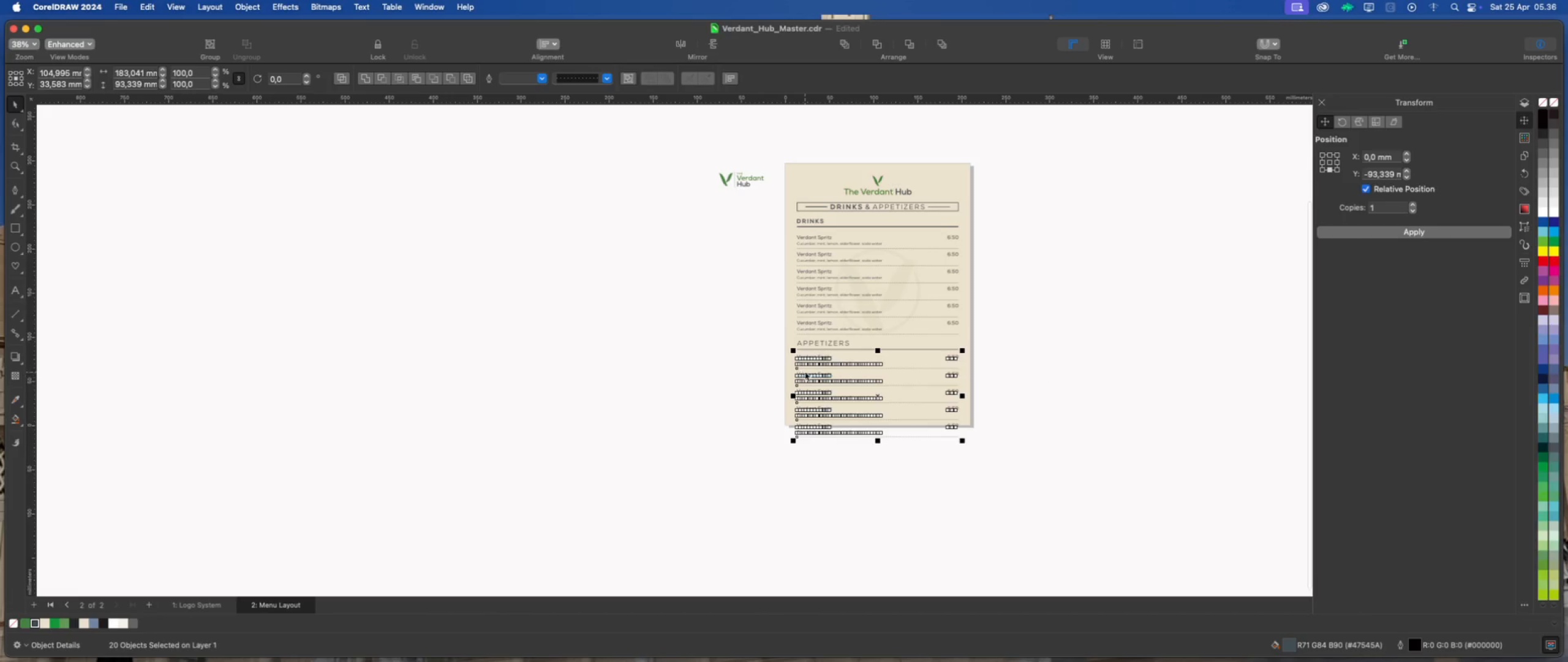 
scroll: coordinate [929, 309], scroll_direction: up, amount: 4.0
 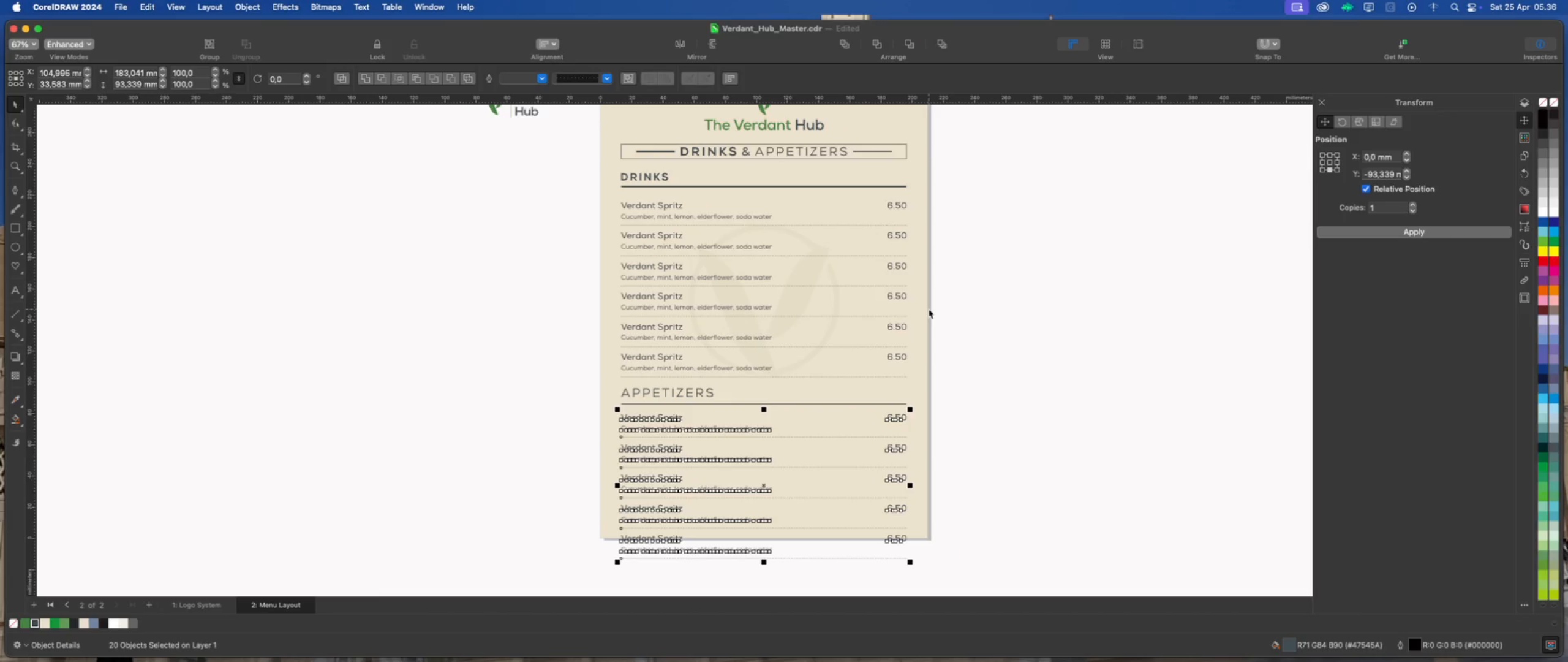 
key(ArrowDown)
 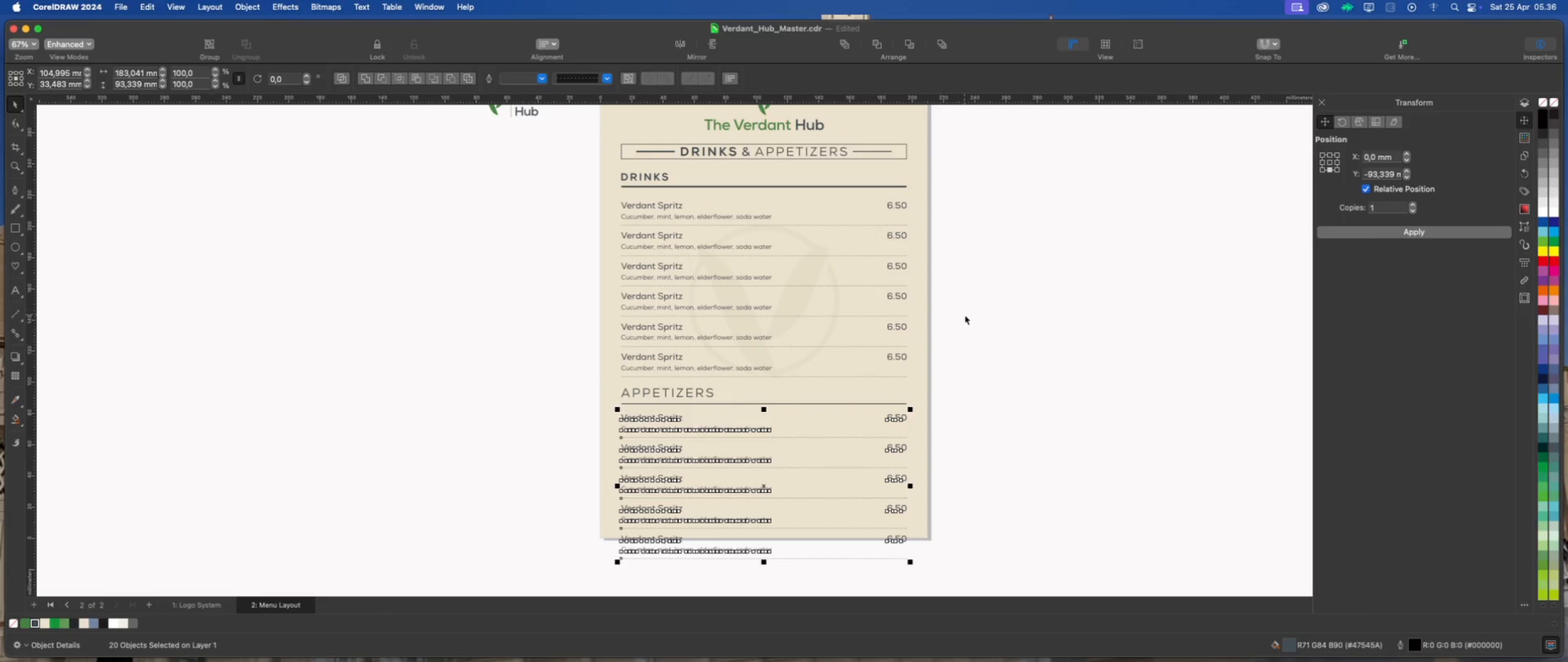 
left_click([965, 315])
 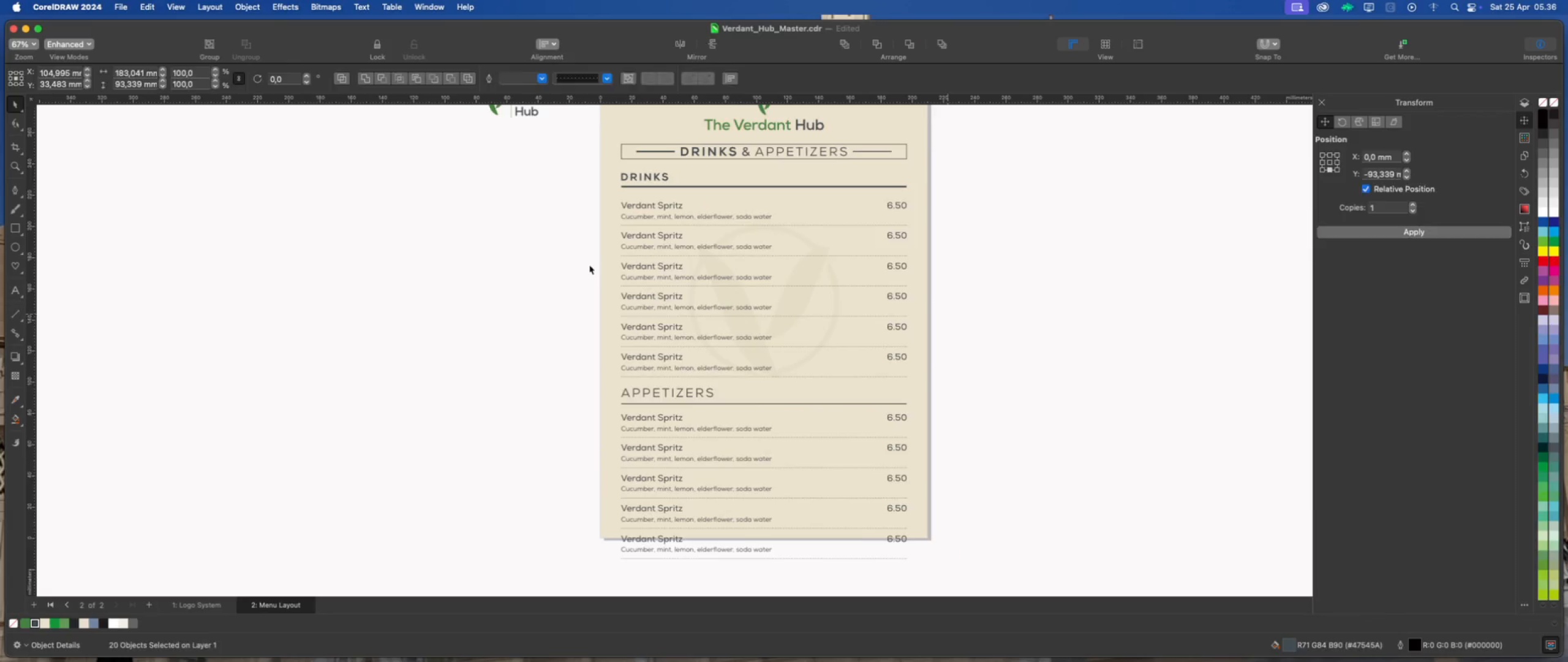 
scroll: coordinate [592, 260], scroll_direction: down, amount: 3.0
 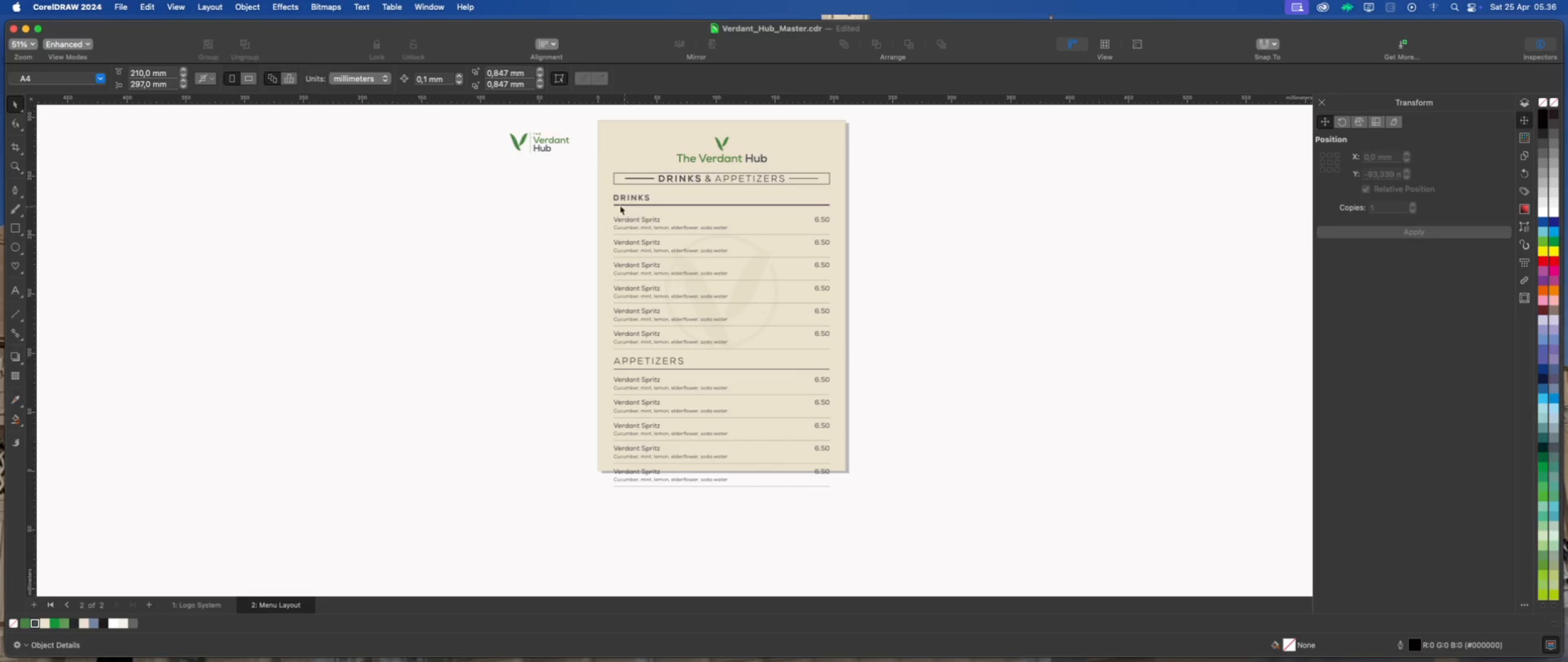 
scroll: coordinate [573, 181], scroll_direction: up, amount: 1.0
 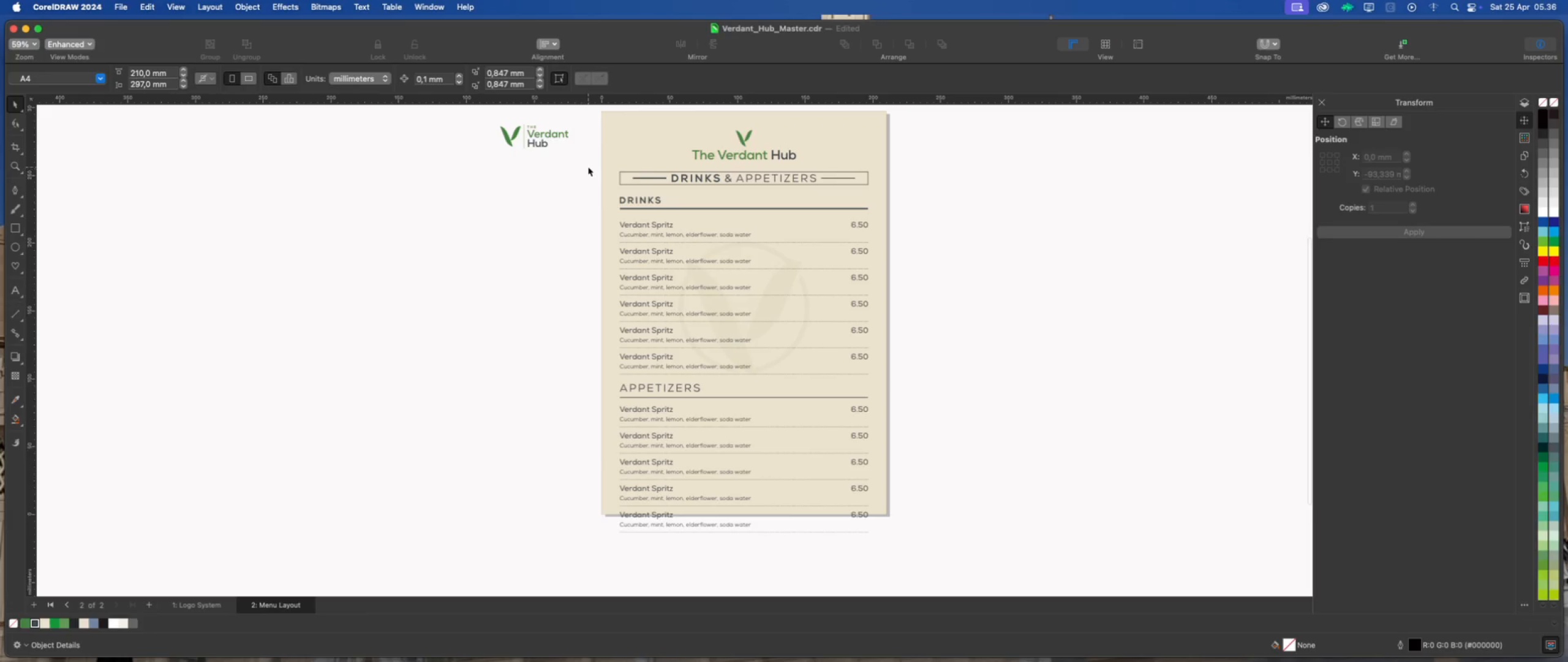 
left_click_drag(start_coordinate=[589, 166], to_coordinate=[949, 561])
 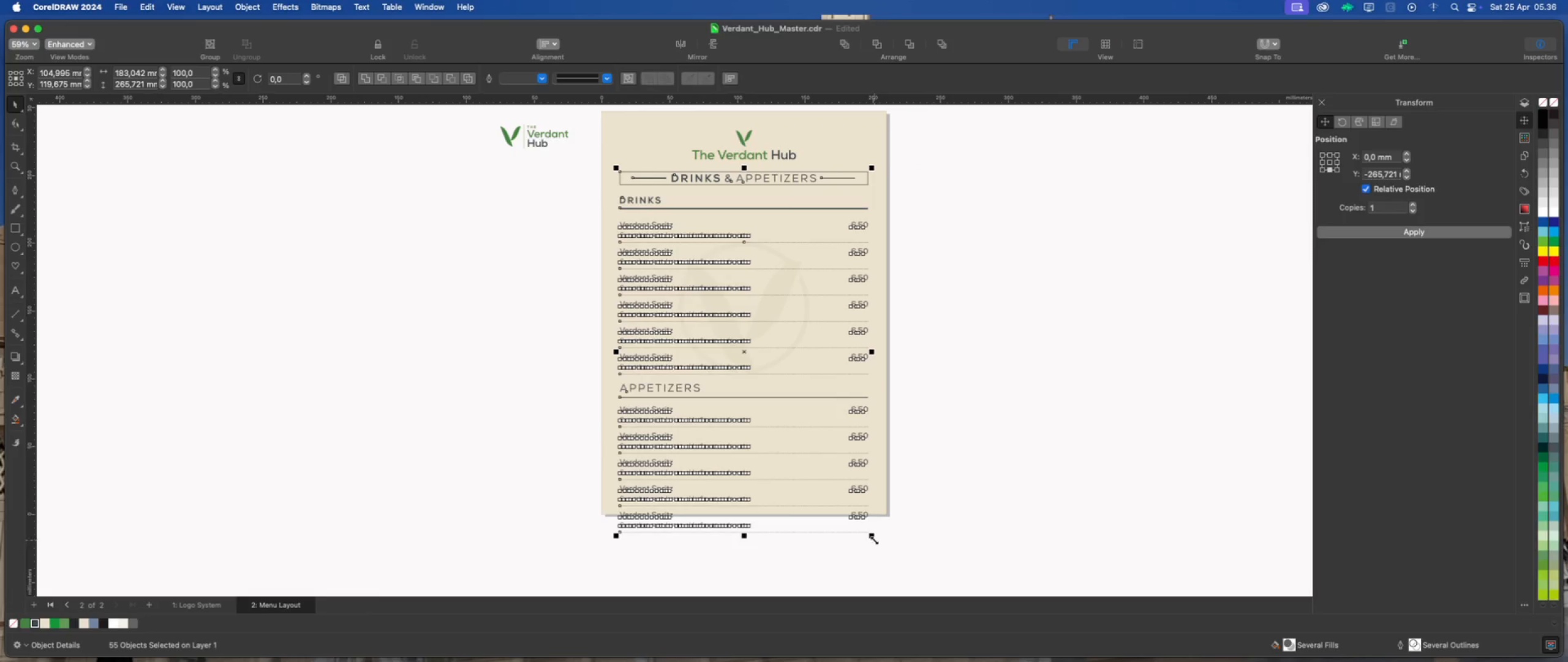 
left_click_drag(start_coordinate=[873, 538], to_coordinate=[863, 530])
 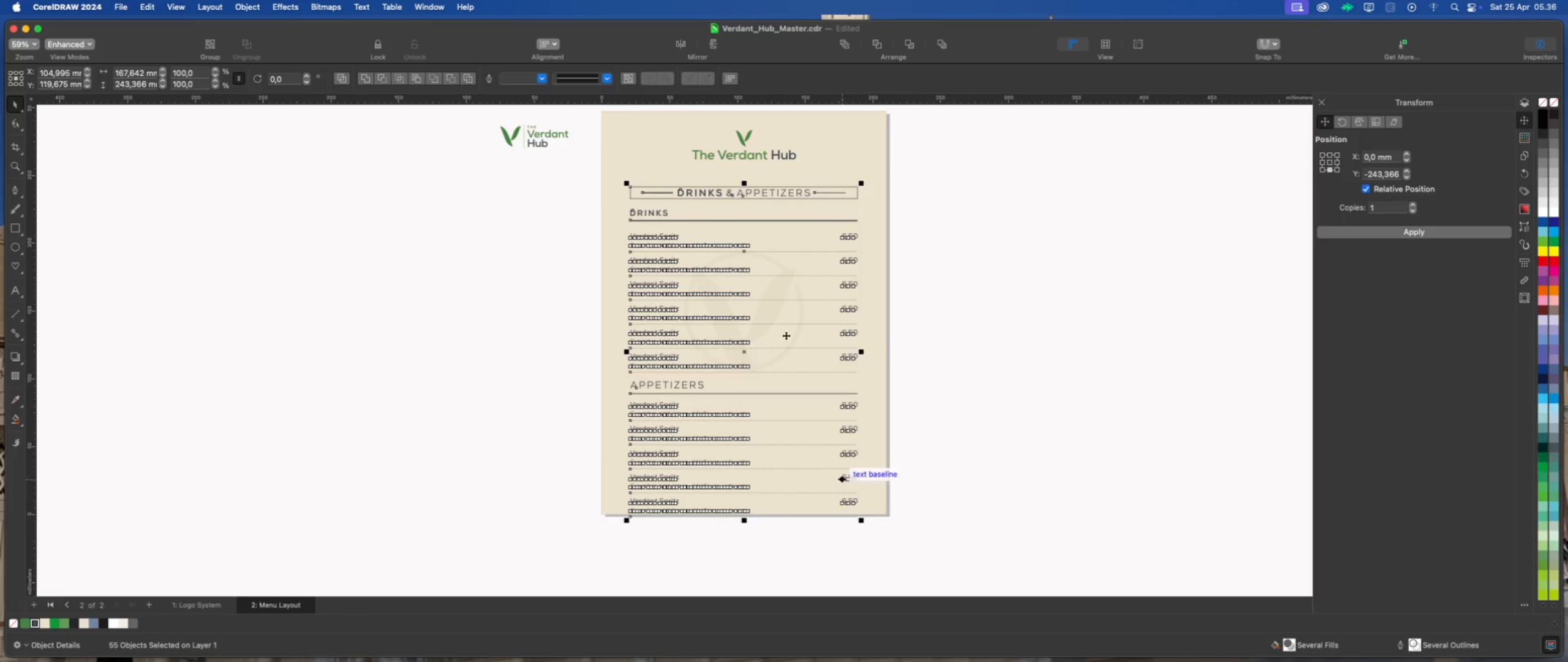 
hold_key(key=ShiftLeft, duration=2.07)
 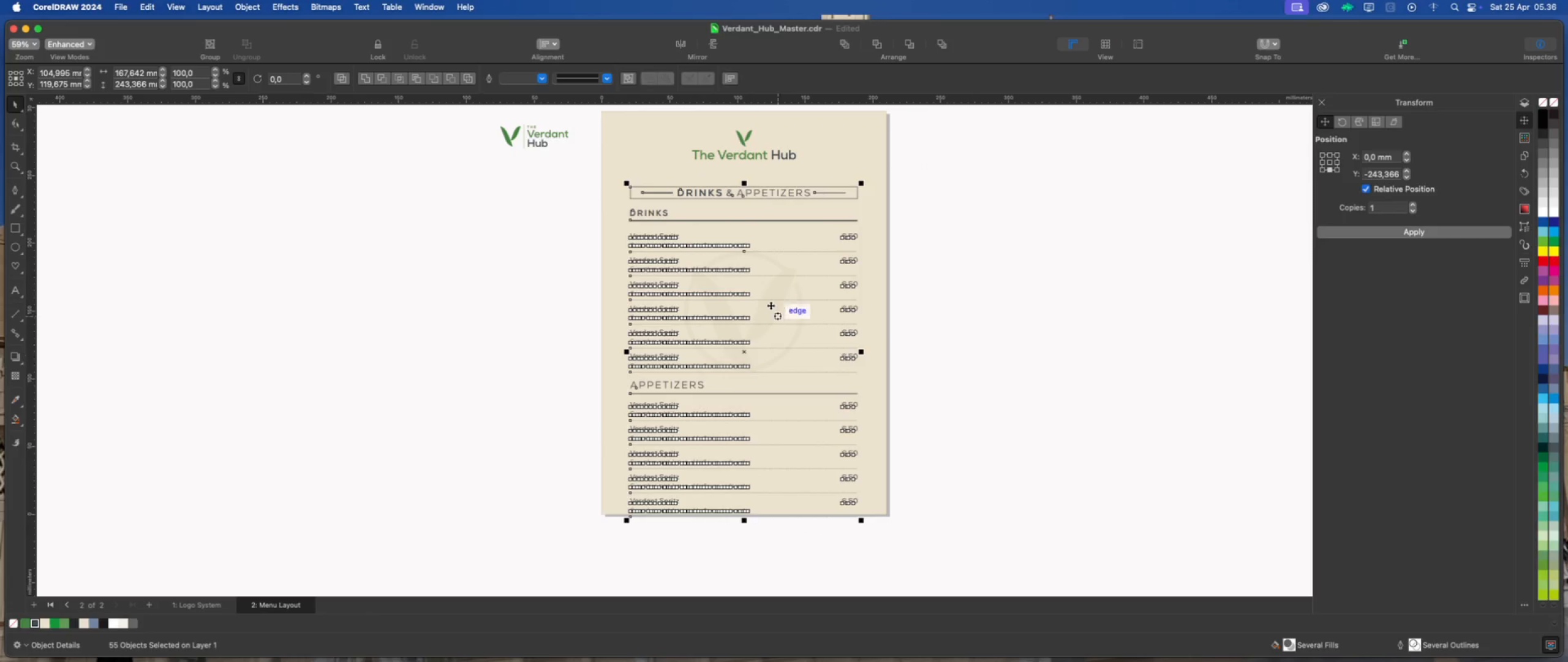 
scroll: coordinate [771, 305], scroll_direction: up, amount: 1.0
 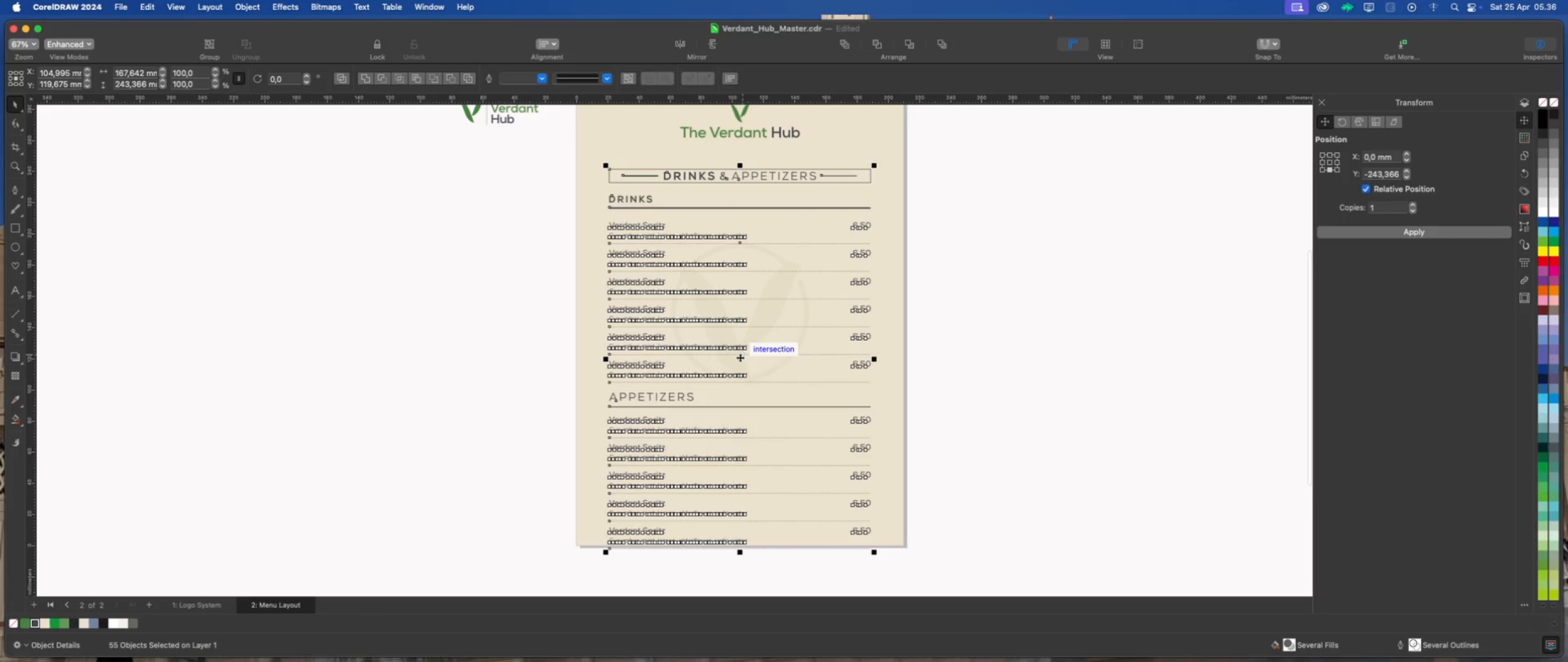 
left_click_drag(start_coordinate=[740, 357], to_coordinate=[744, 332])
 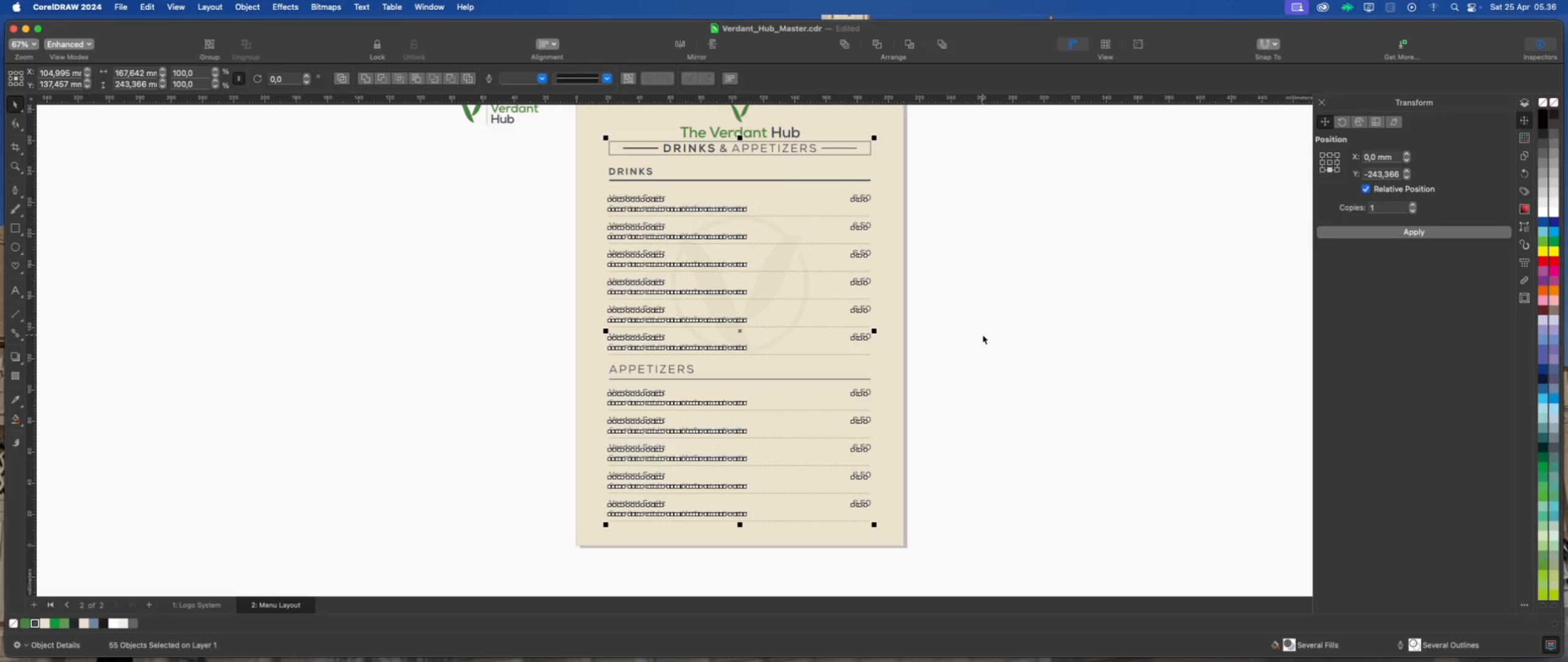 
hold_key(key=ShiftLeft, duration=3.69)
 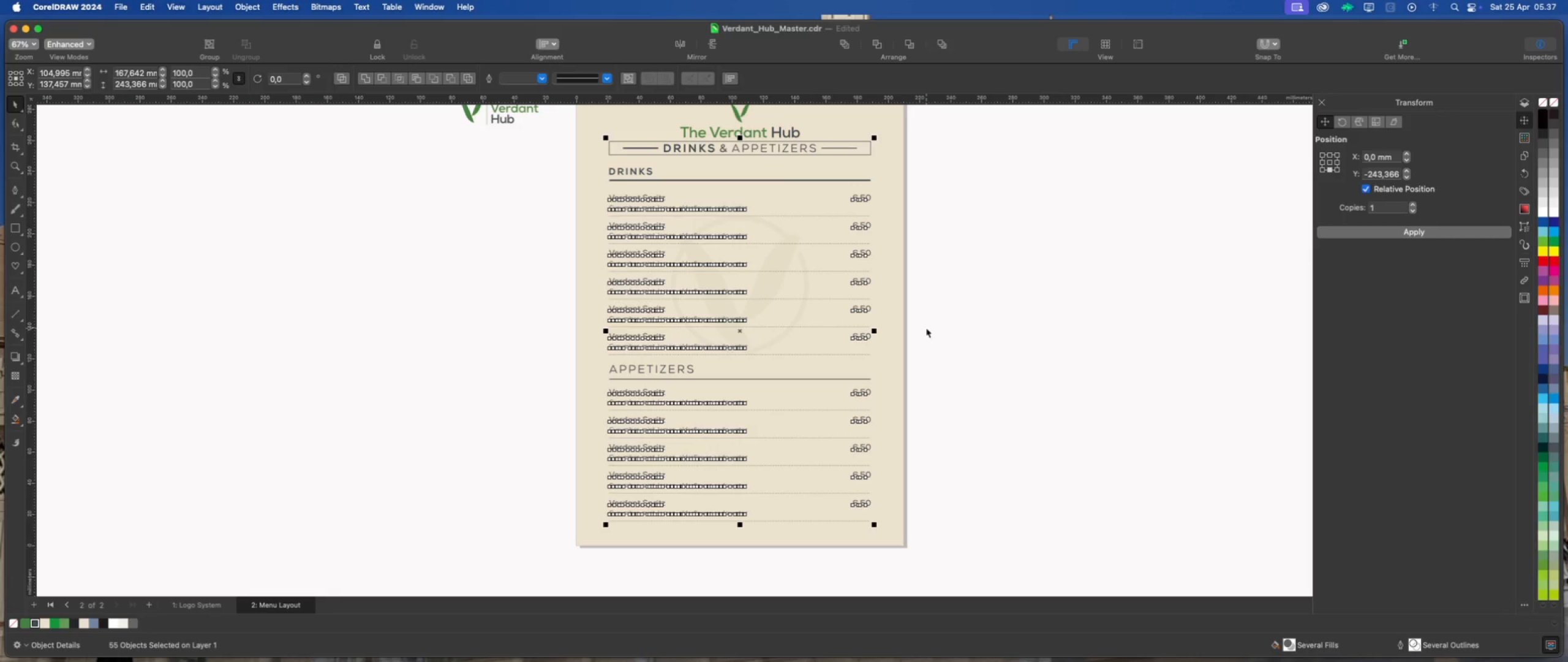 
scroll: coordinate [925, 329], scroll_direction: down, amount: 2.0
 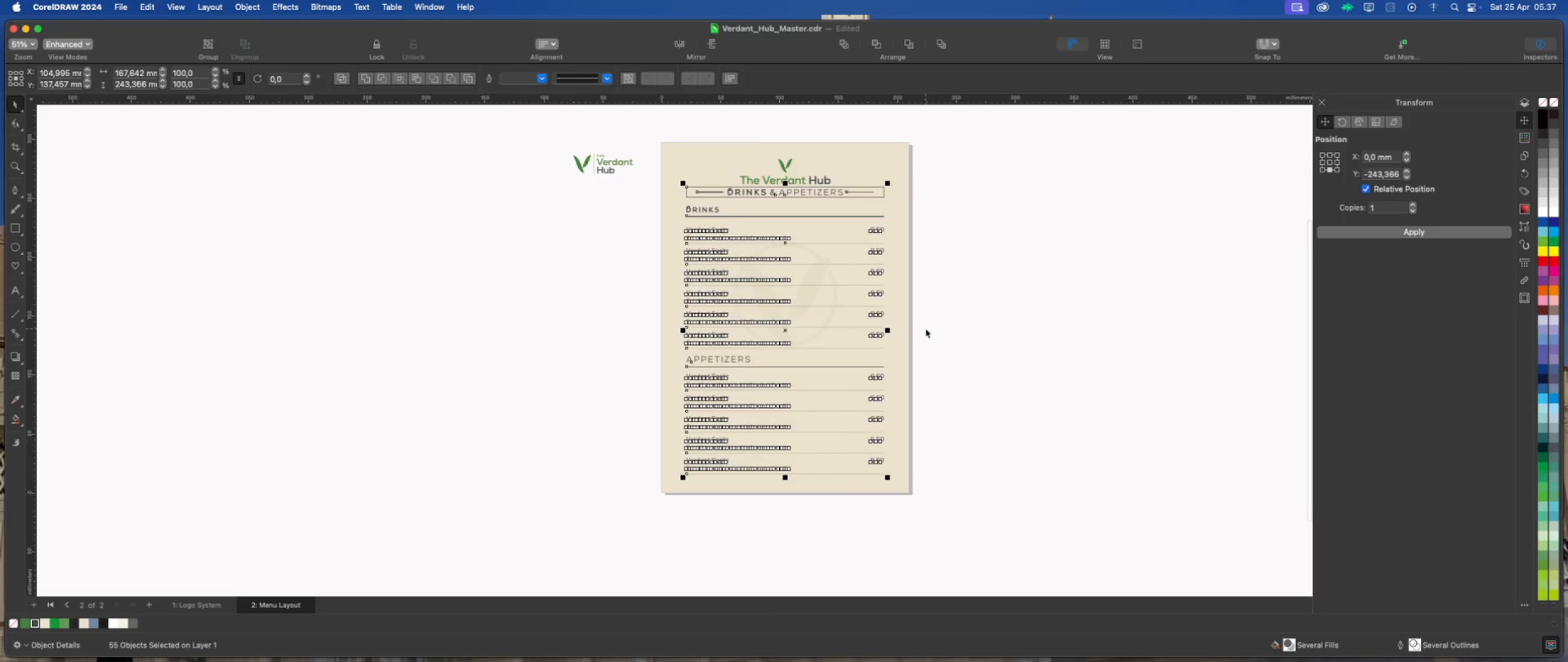 
scroll: coordinate [925, 329], scroll_direction: up, amount: 2.0
 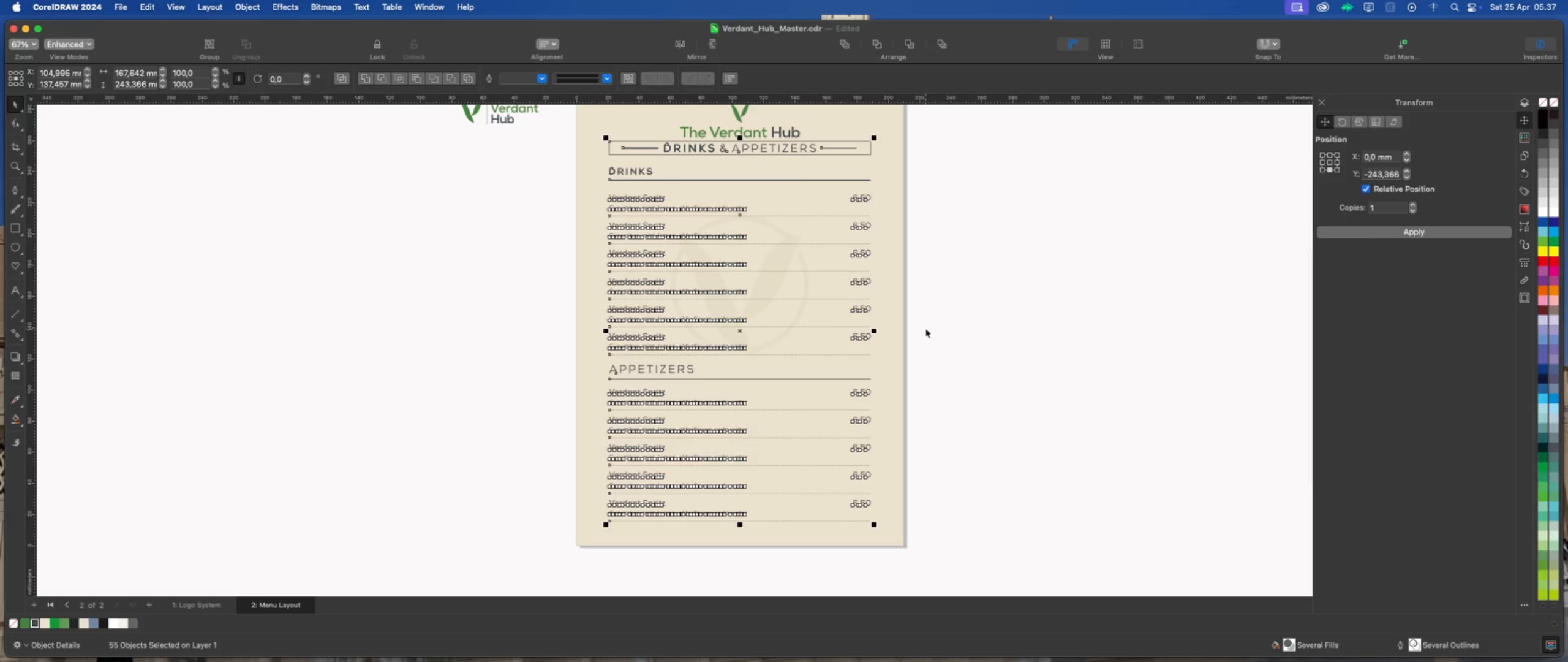 
scroll: coordinate [905, 346], scroll_direction: down, amount: 2.0
 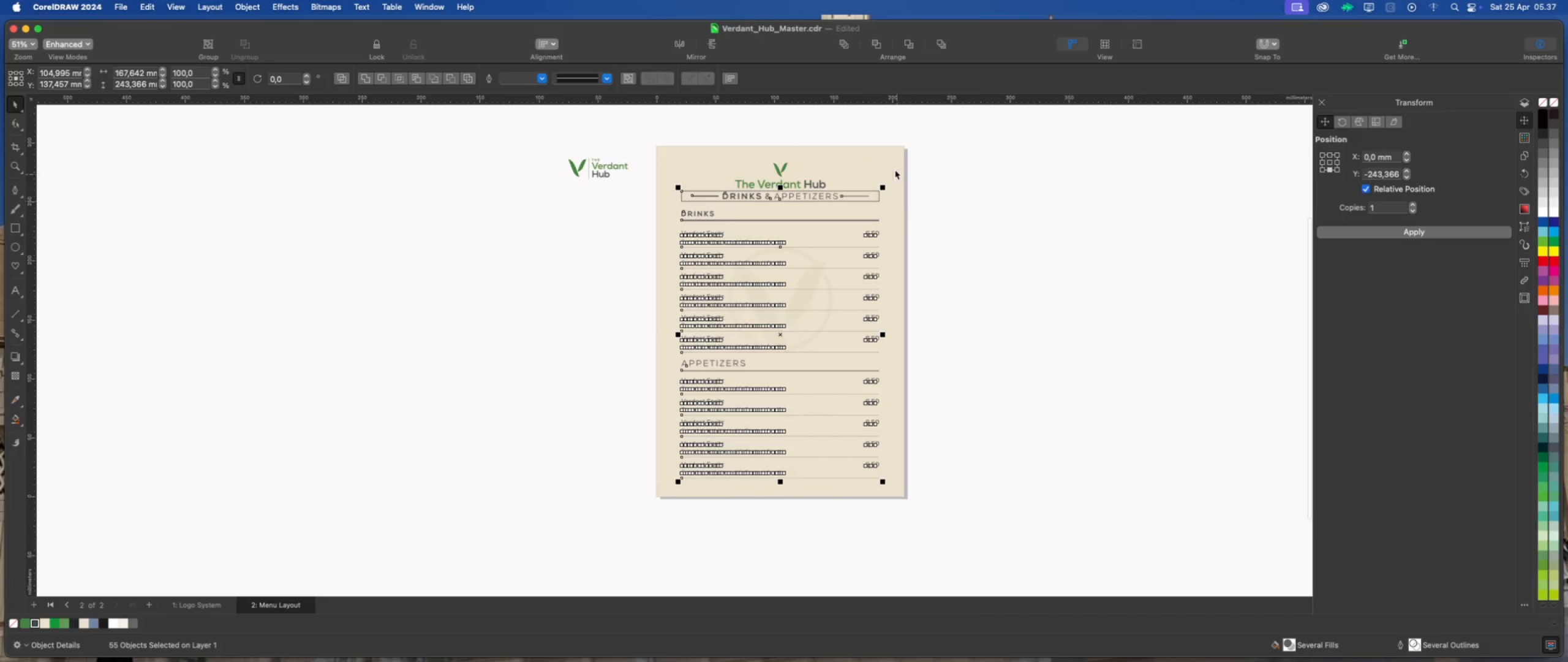 
scroll: coordinate [888, 153], scroll_direction: up, amount: 2.0
 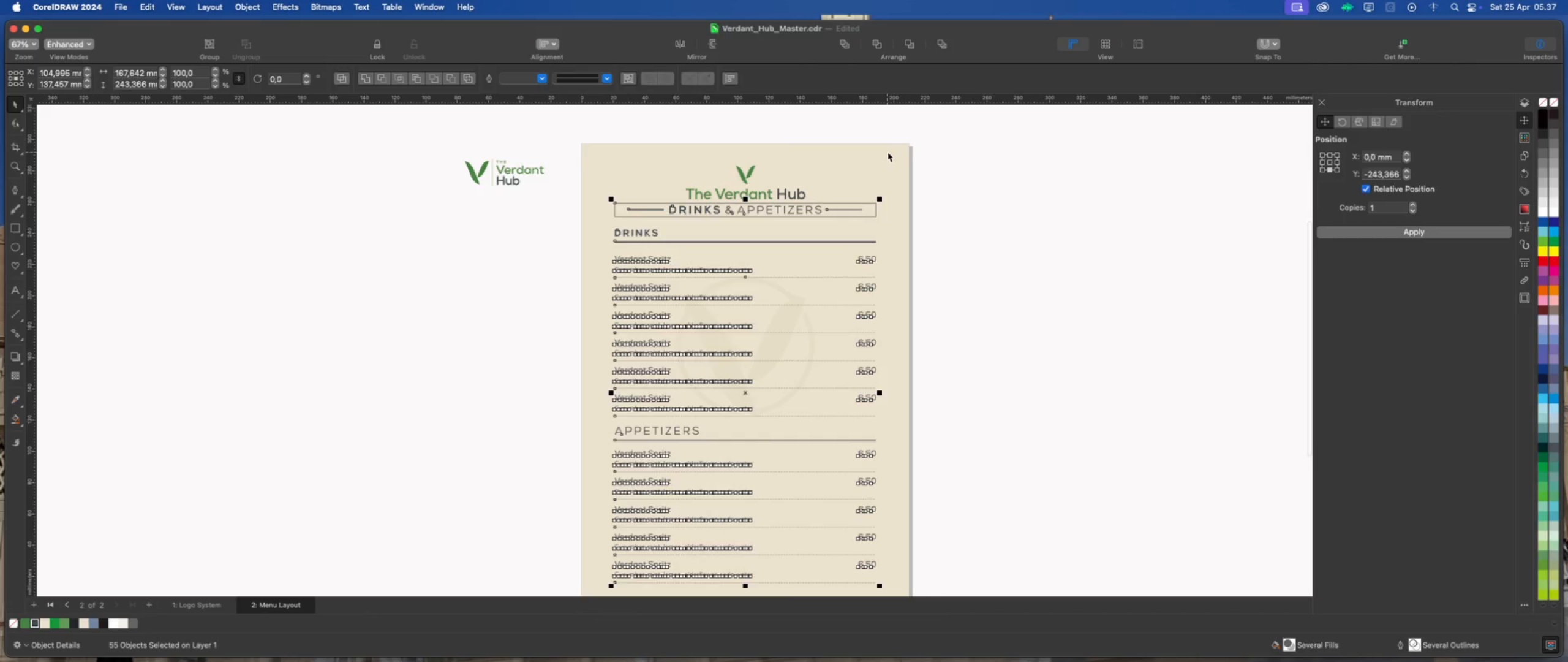 
scroll: coordinate [886, 153], scroll_direction: down, amount: 1.0
 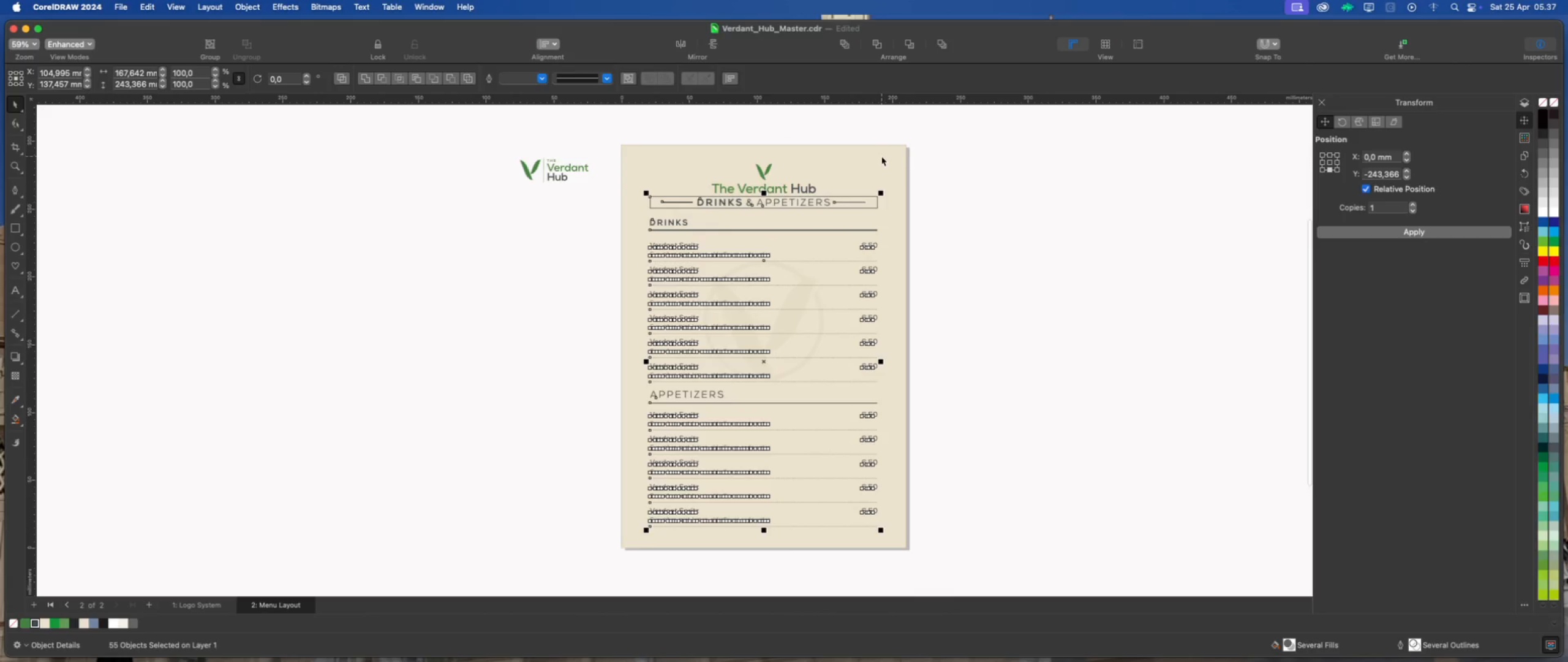 
scroll: coordinate [872, 193], scroll_direction: up, amount: 4.0
 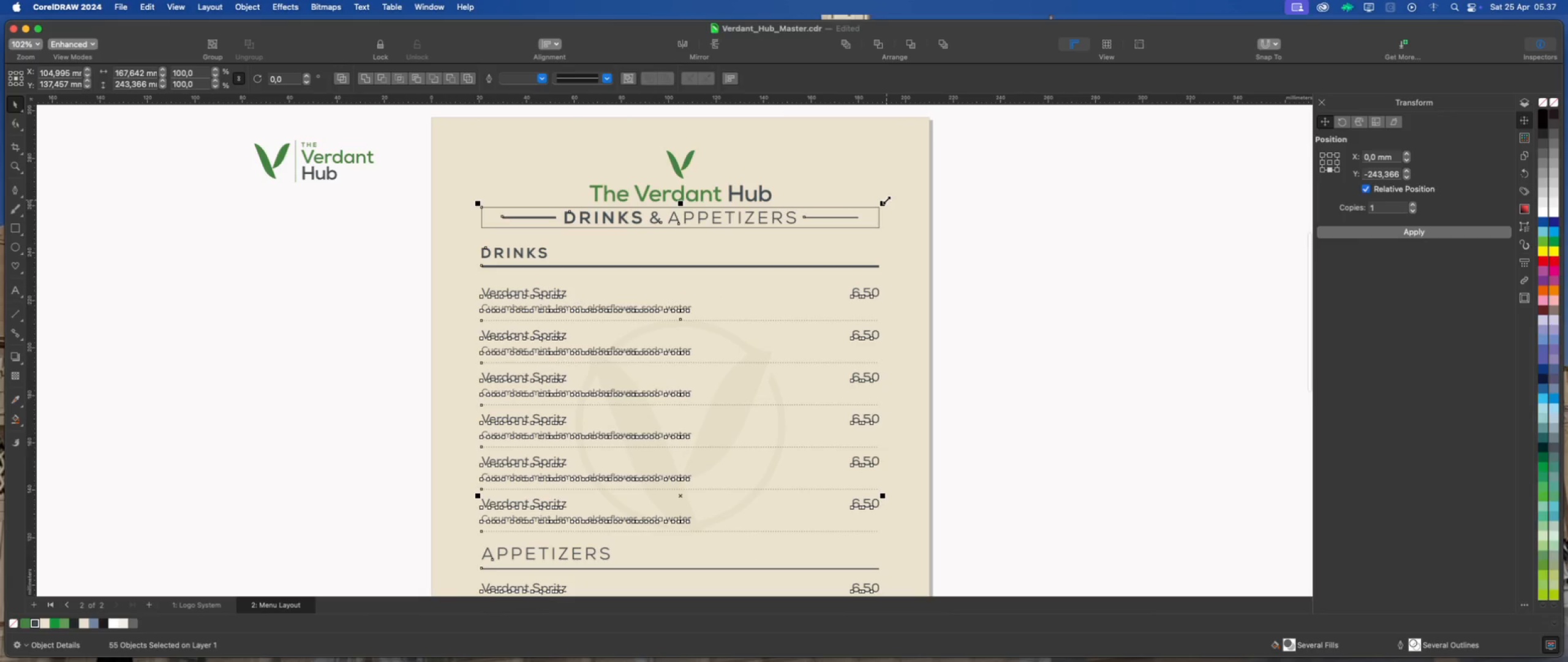 
left_click_drag(start_coordinate=[884, 200], to_coordinate=[888, 197])
 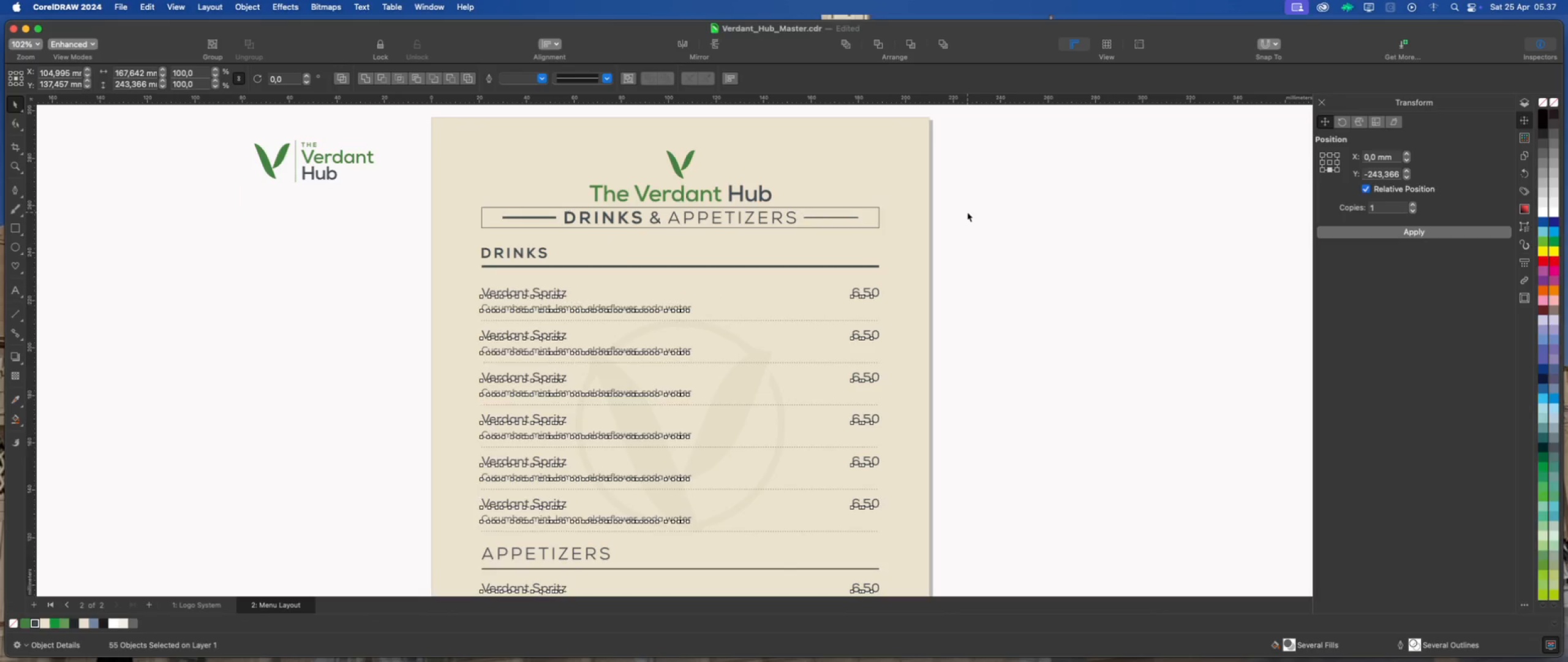 
hold_key(key=ShiftLeft, duration=2.65)
 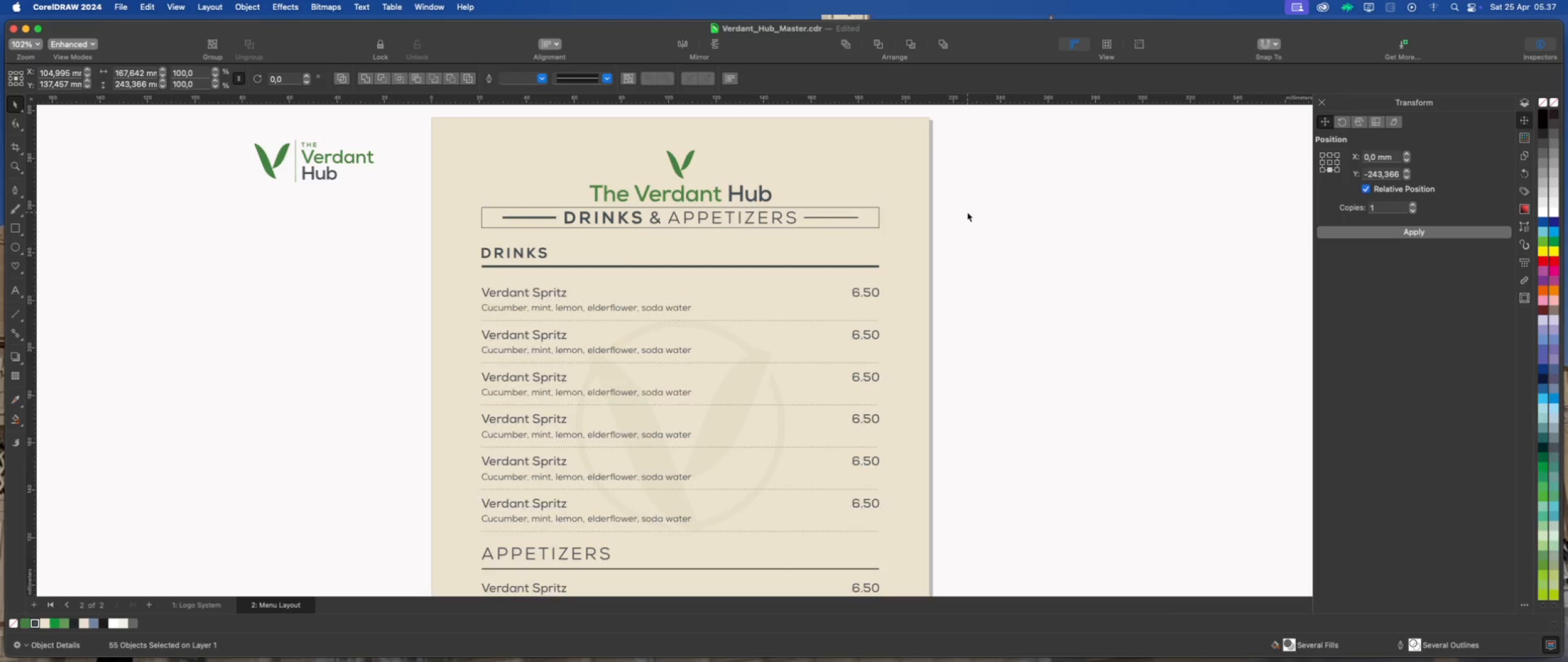 
left_click([967, 212])
 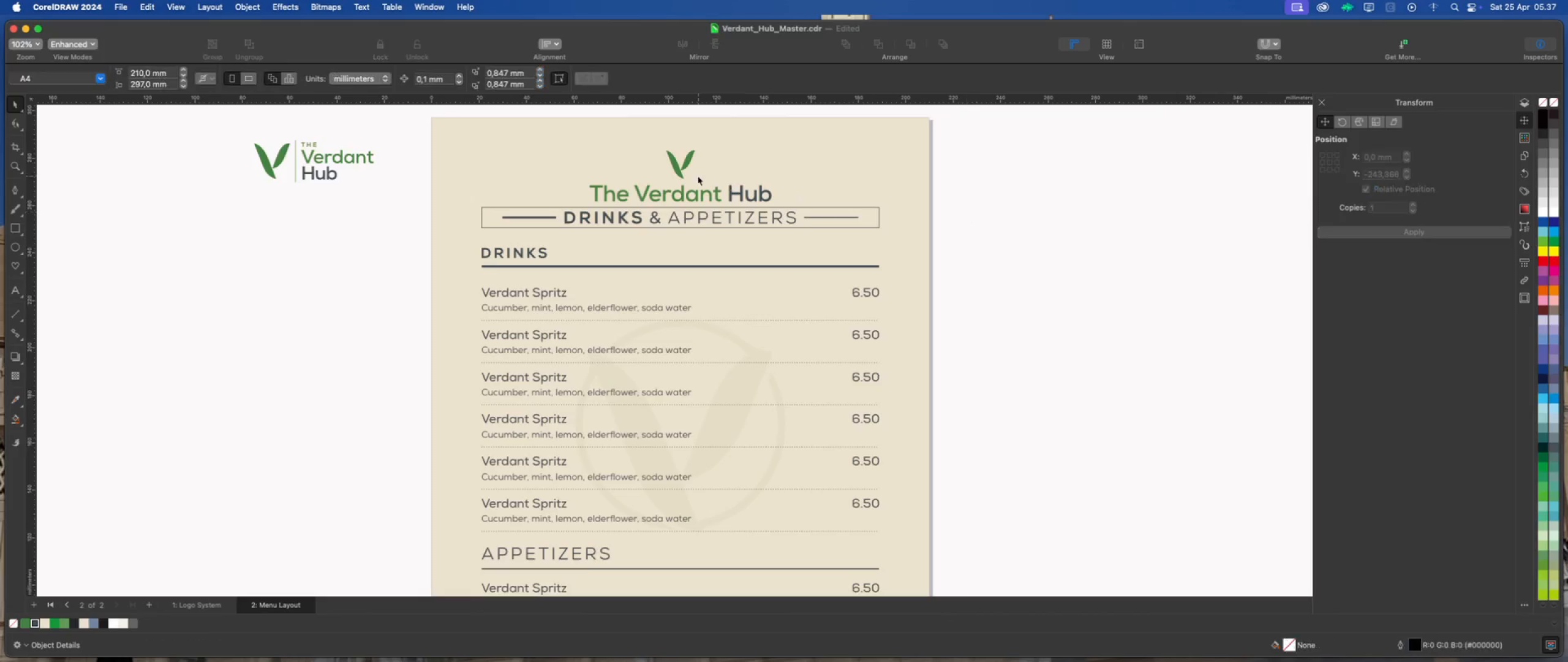 
scroll: coordinate [705, 242], scroll_direction: down, amount: 1.0
 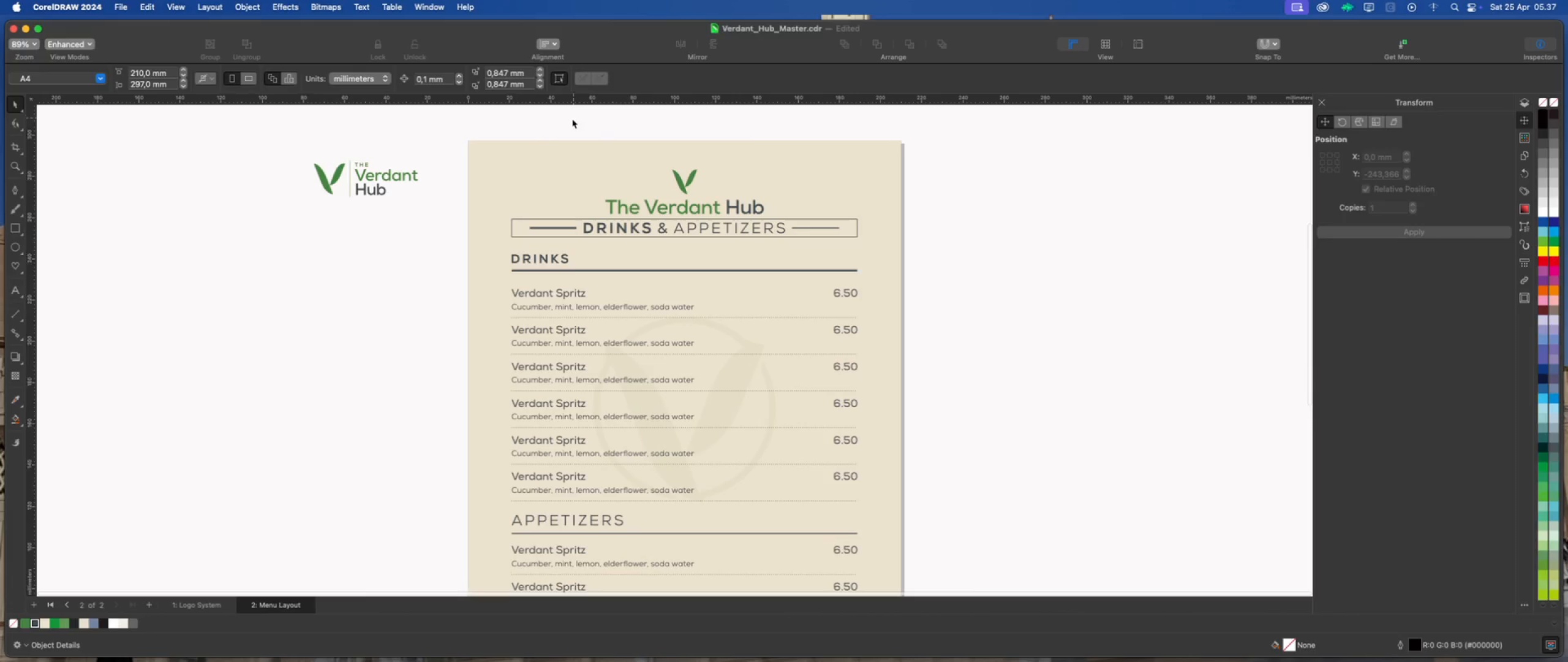 
left_click([572, 121])
 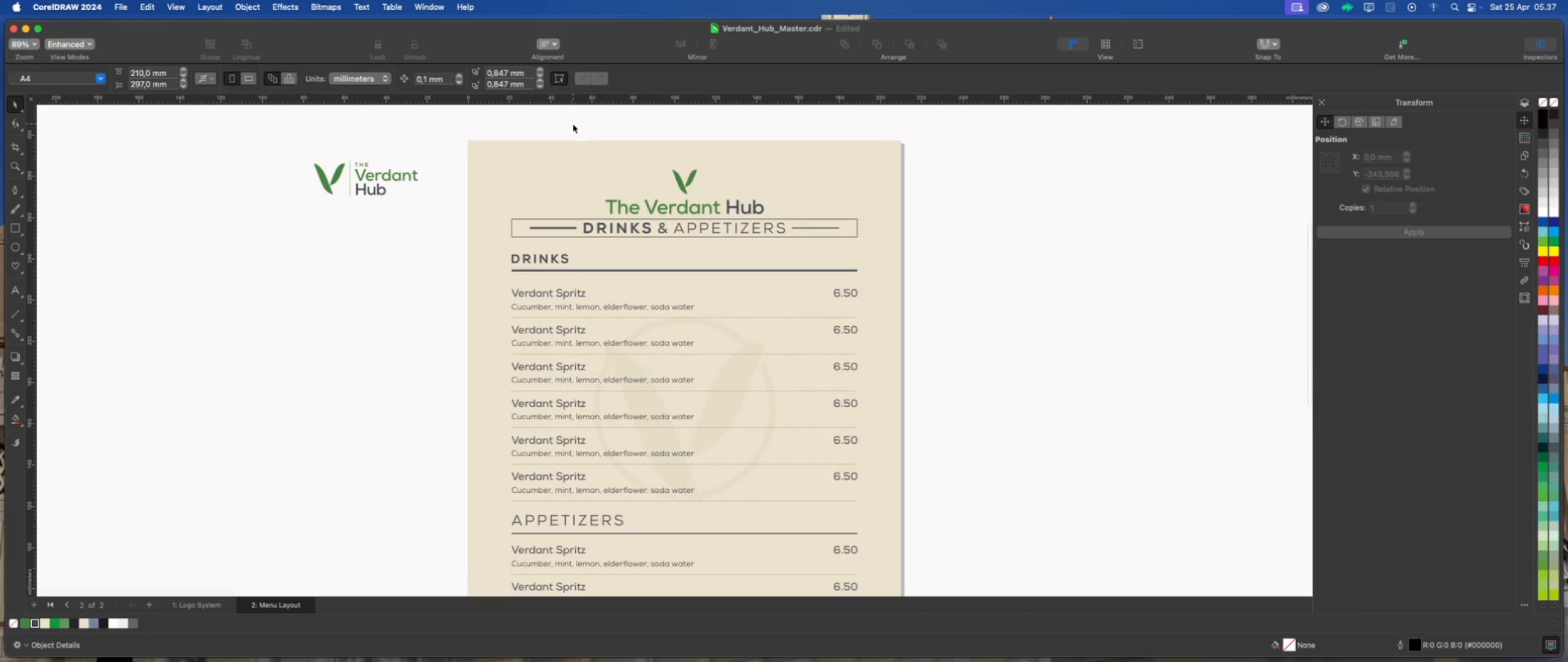 
left_click_drag(start_coordinate=[573, 124], to_coordinate=[780, 216])
 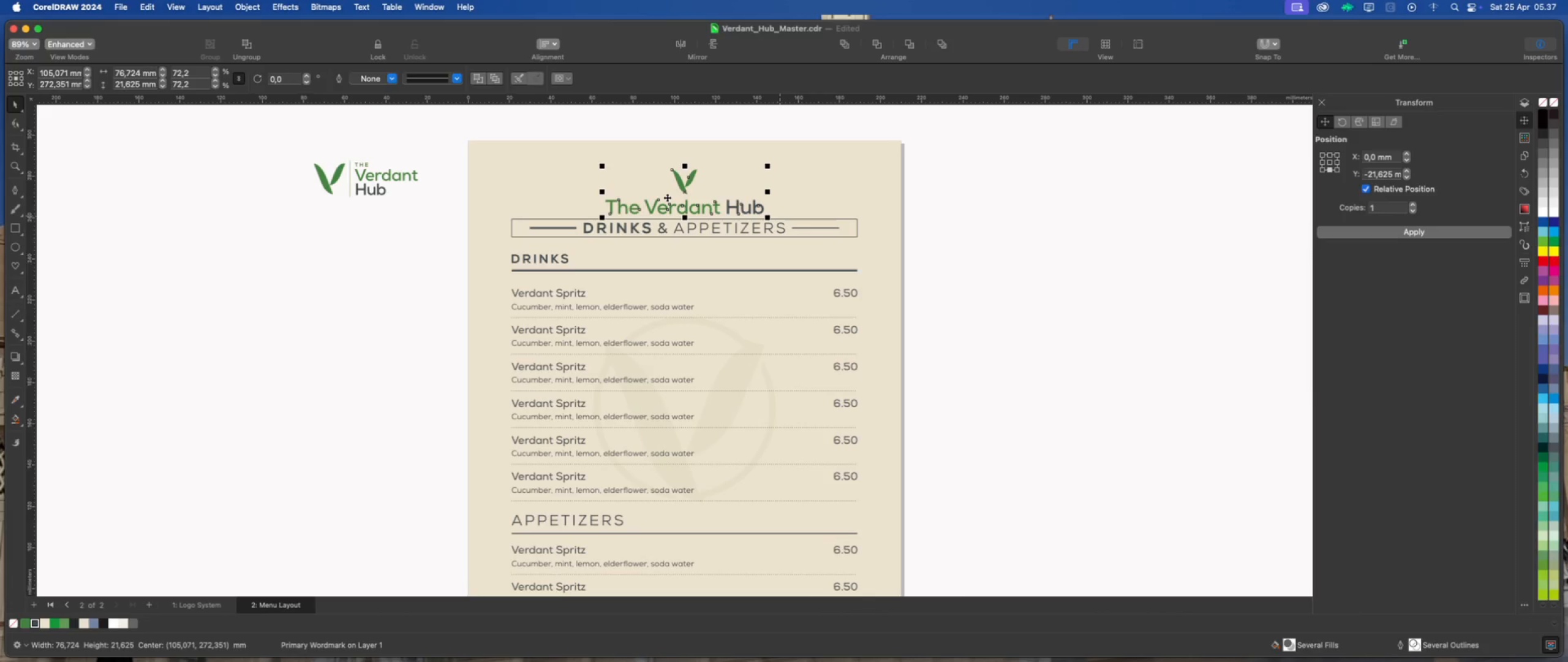 
scroll: coordinate [667, 197], scroll_direction: up, amount: 4.0
 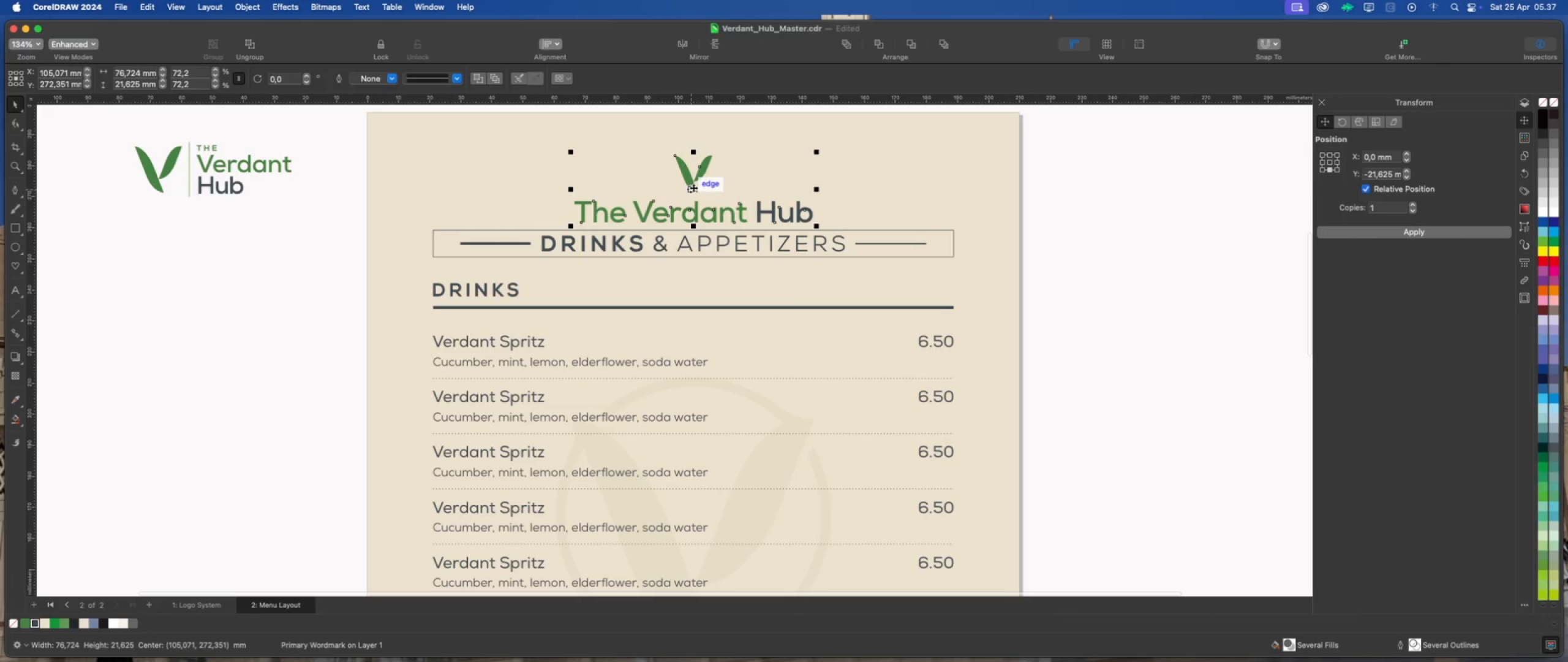 
left_click_drag(start_coordinate=[693, 188], to_coordinate=[694, 182])
 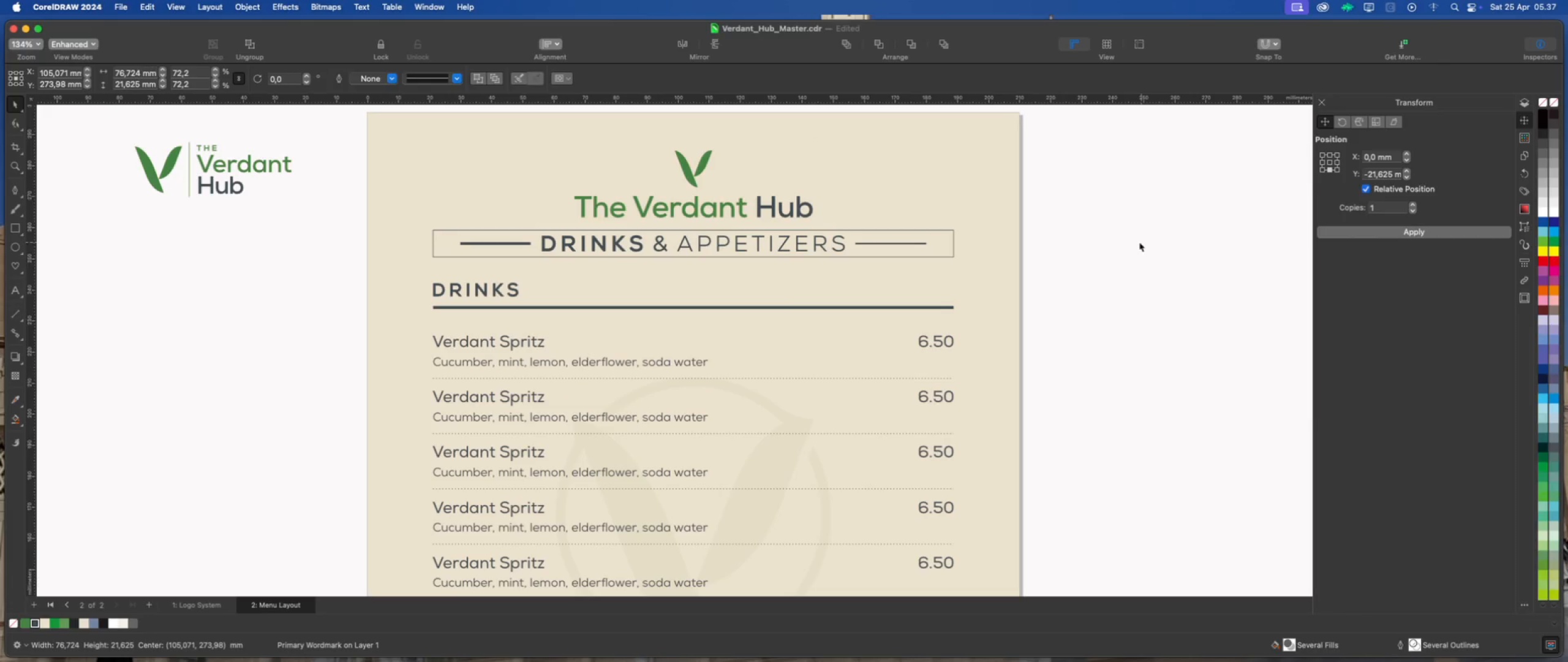 
hold_key(key=ShiftLeft, duration=1.32)
 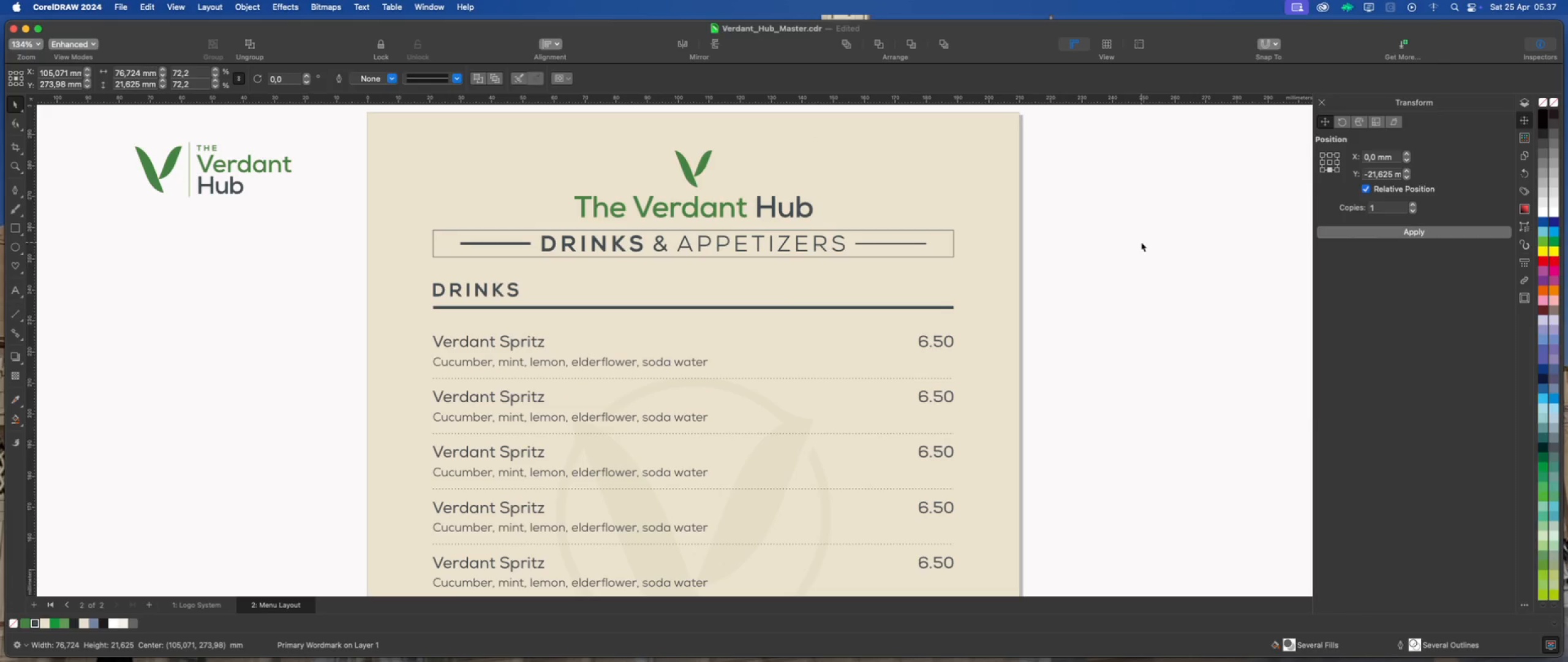 
left_click([1141, 242])
 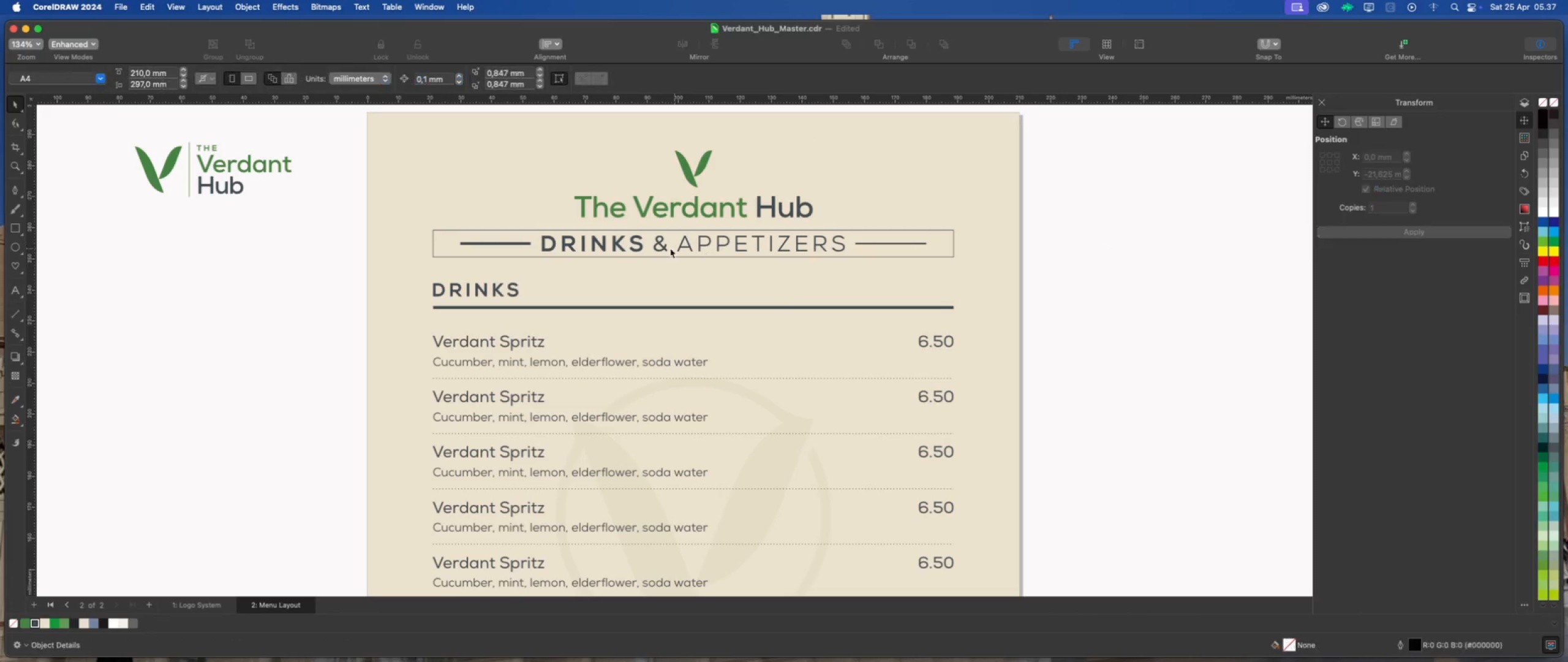 
scroll: coordinate [649, 245], scroll_direction: down, amount: 10.0
 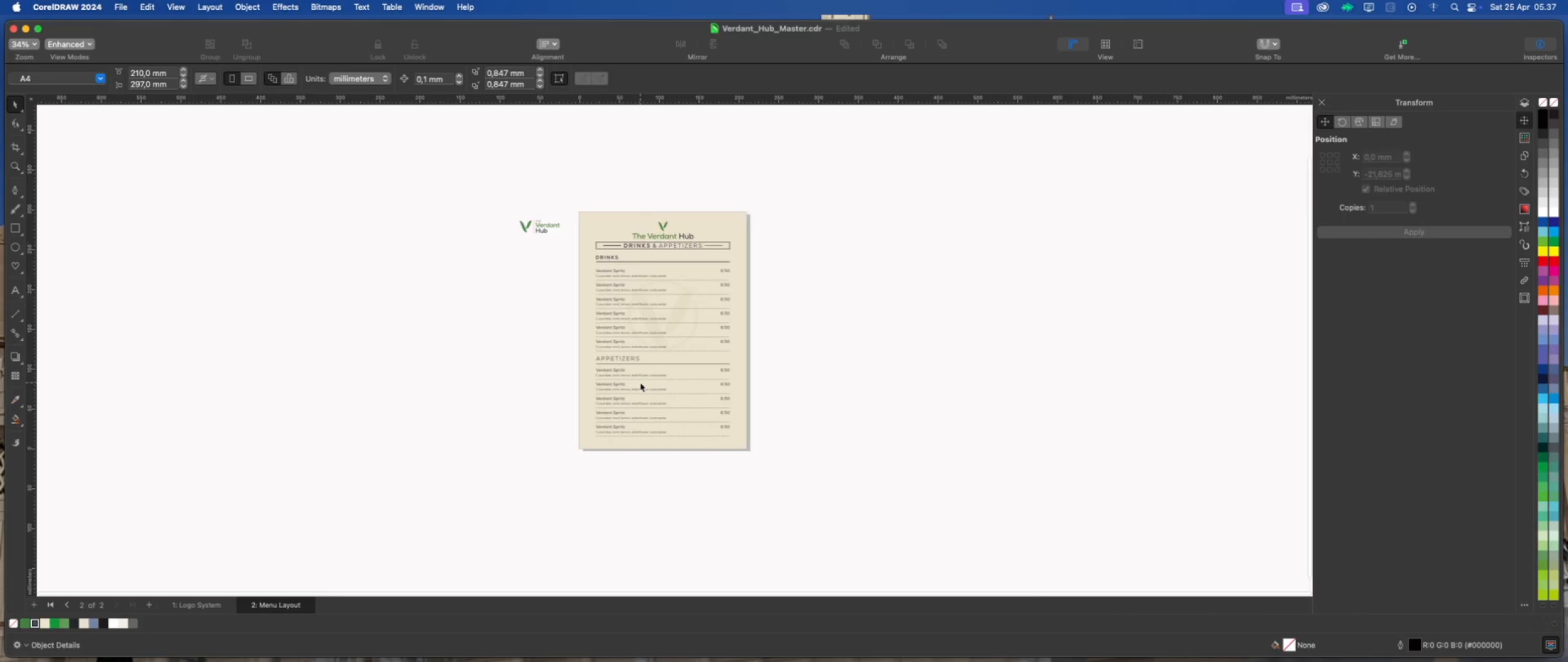 
scroll: coordinate [649, 404], scroll_direction: up, amount: 3.0
 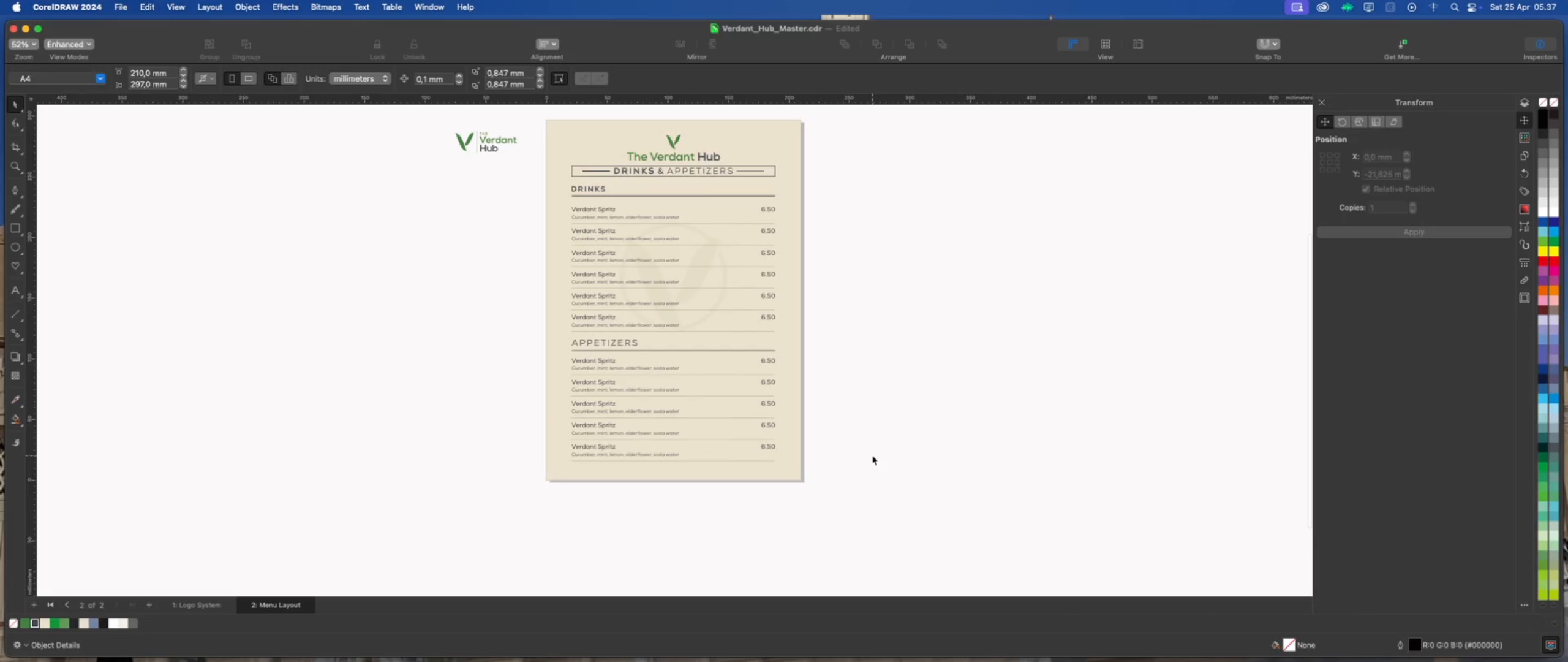 
left_click([872, 455])
 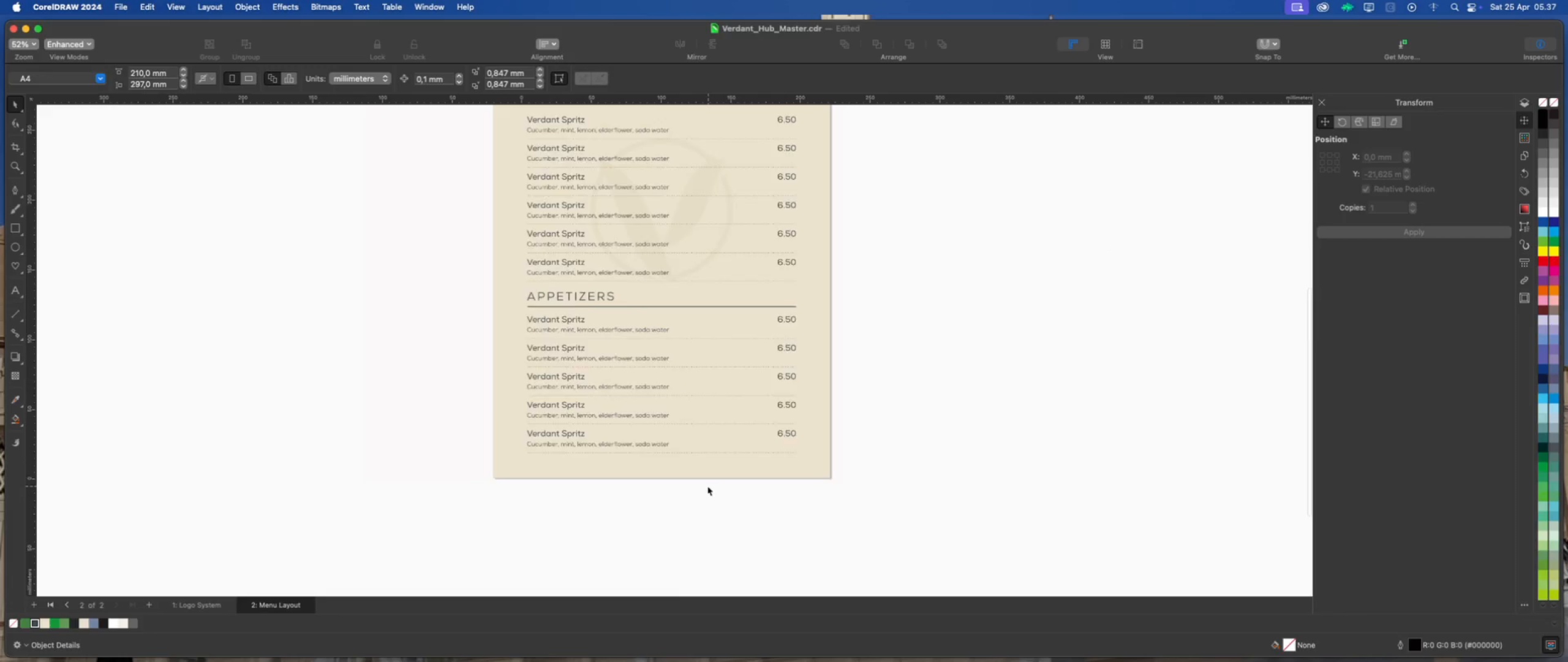 
scroll: coordinate [707, 486], scroll_direction: up, amount: 4.0
 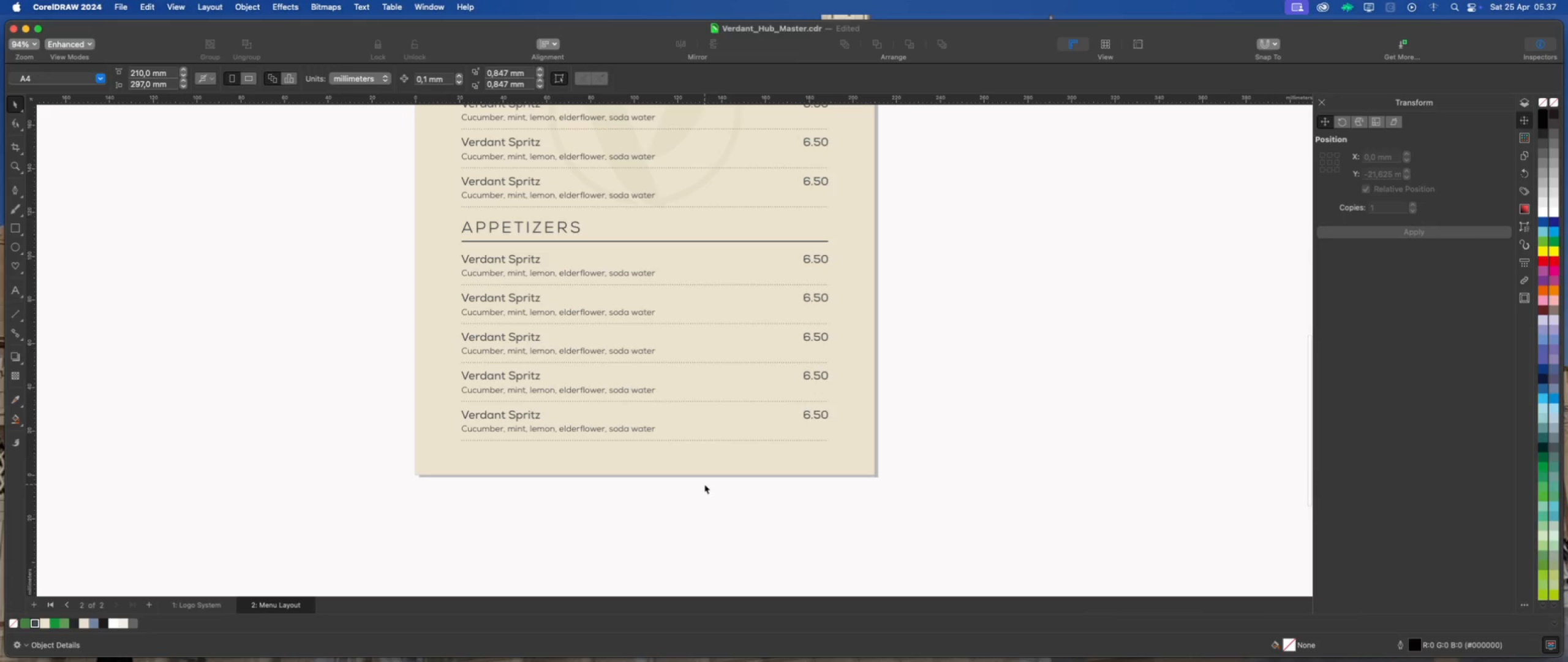 
scroll: coordinate [666, 457], scroll_direction: down, amount: 3.0
 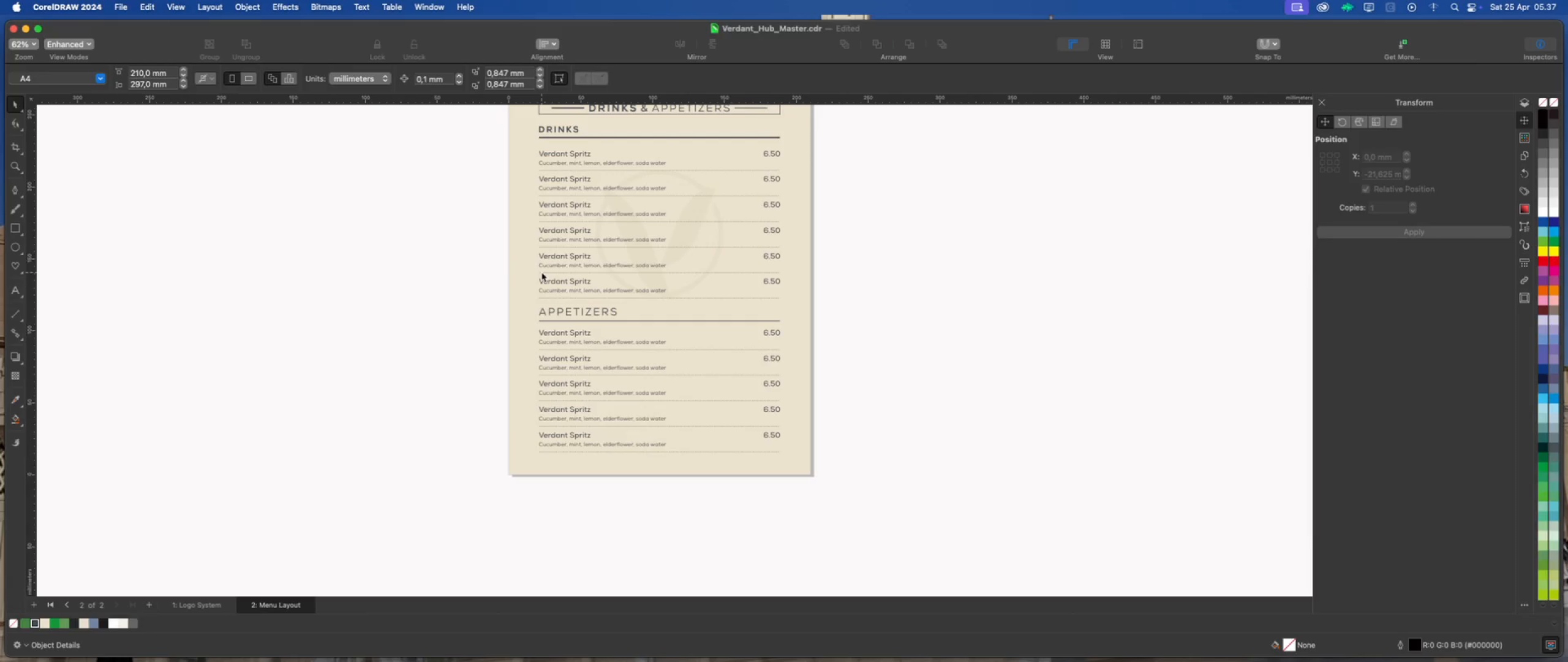 
scroll: coordinate [626, 156], scroll_direction: up, amount: 2.0
 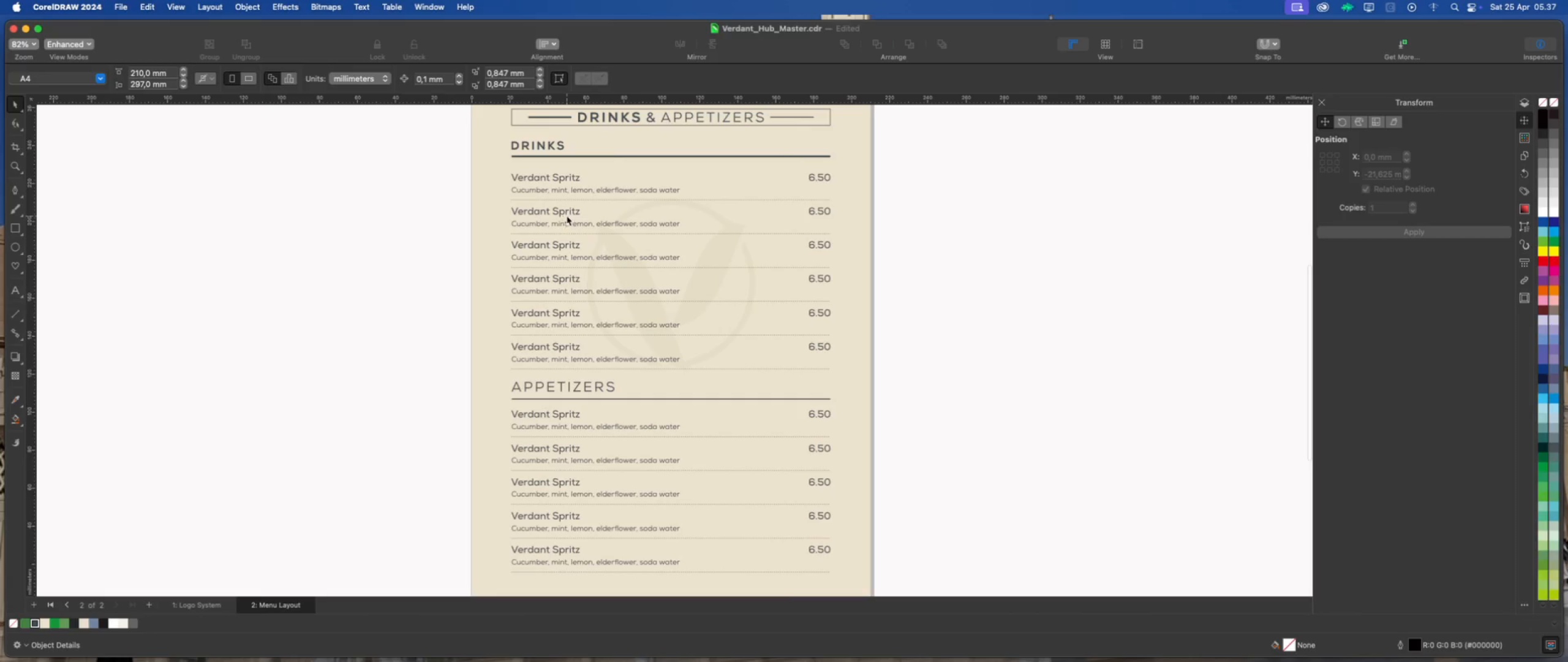 
left_click([570, 213])
 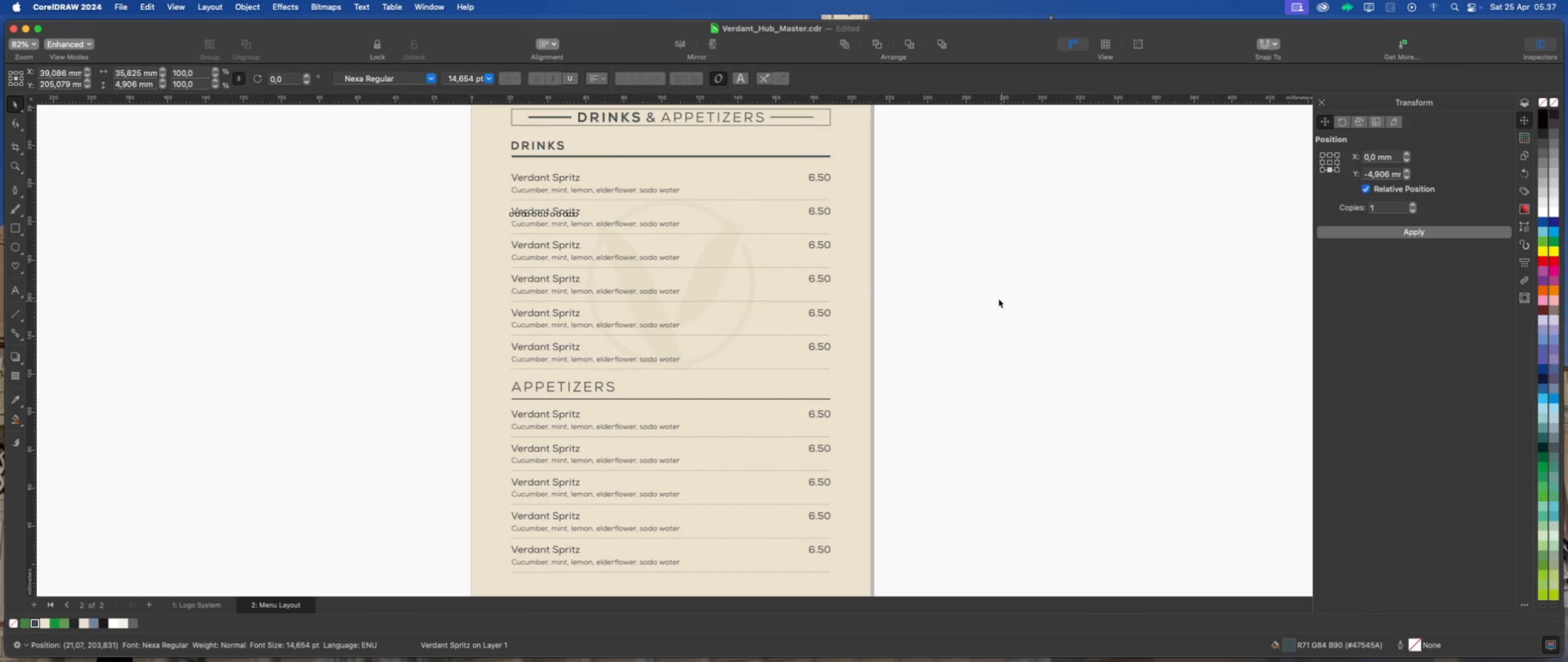 
scroll: coordinate [657, 319], scroll_direction: down, amount: 4.0
 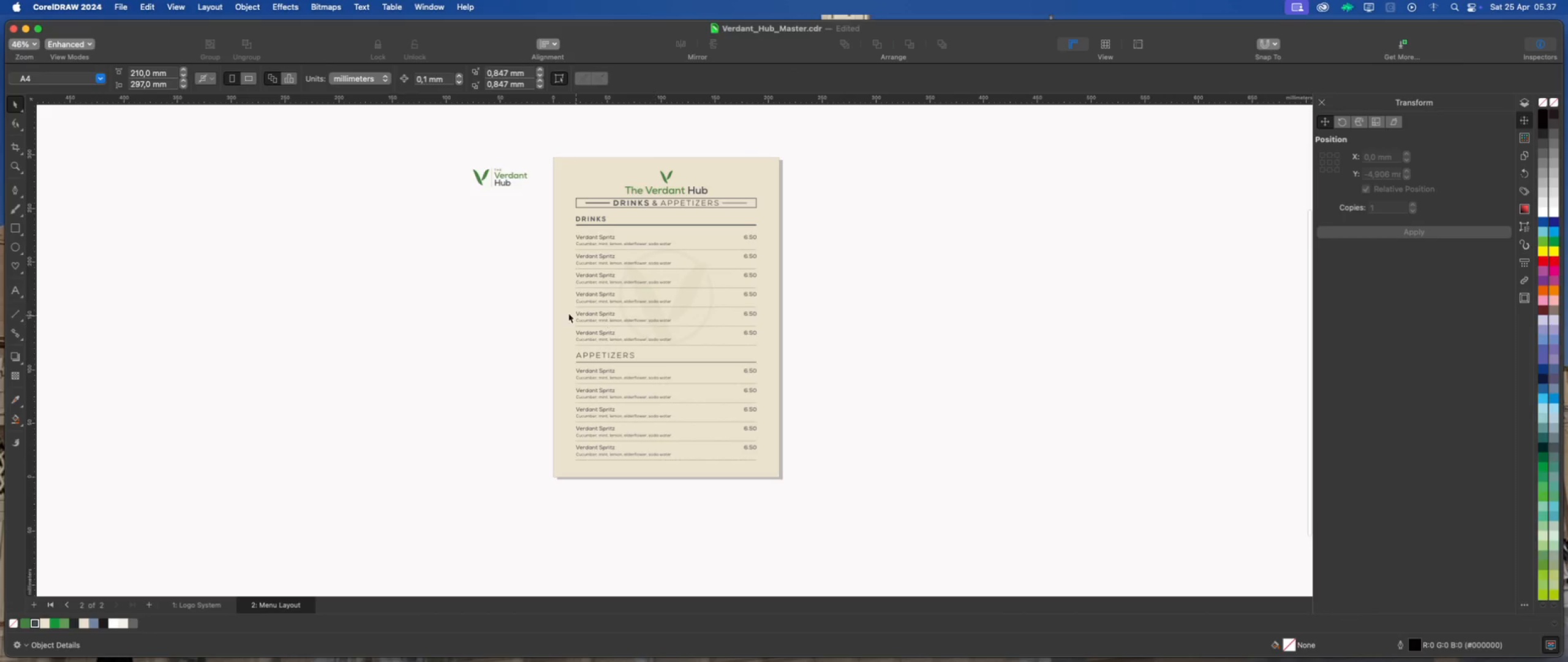 
scroll: coordinate [568, 313], scroll_direction: up, amount: 1.0
 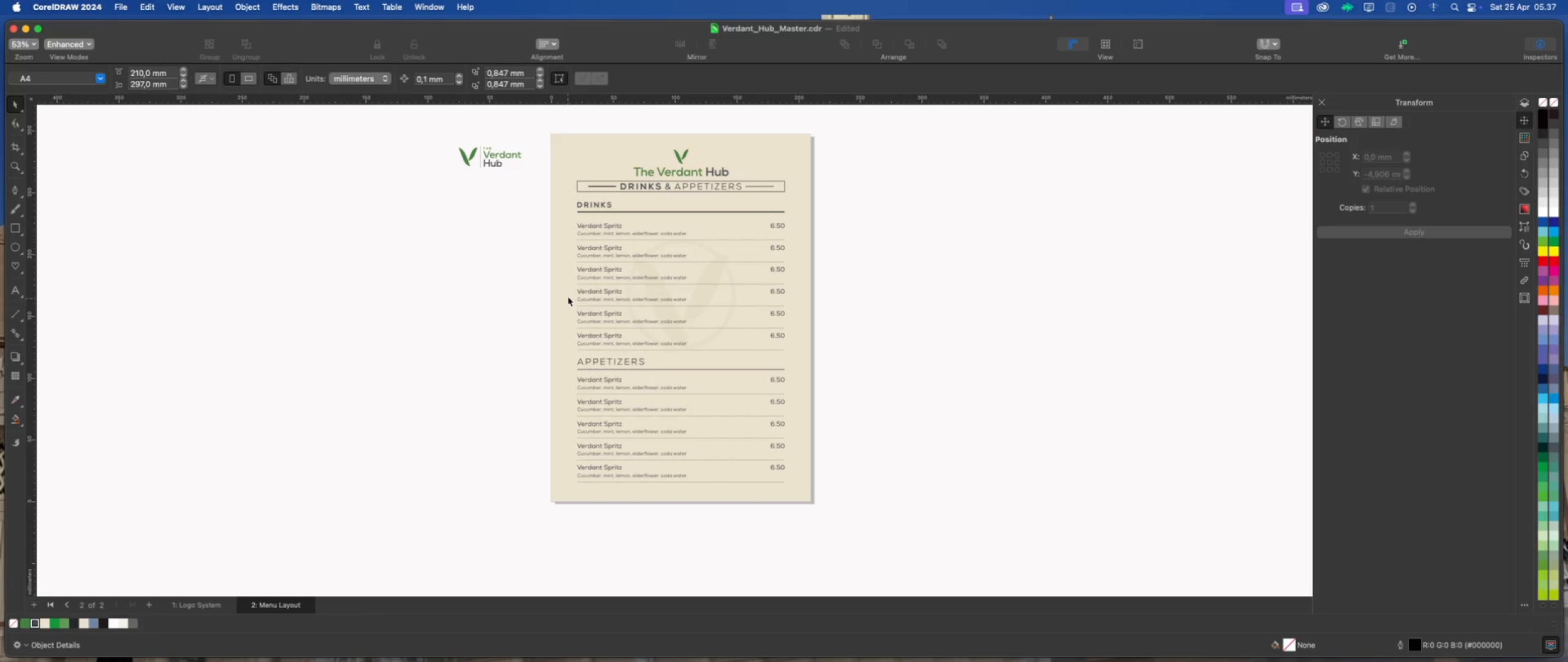 
wait(5.58)
 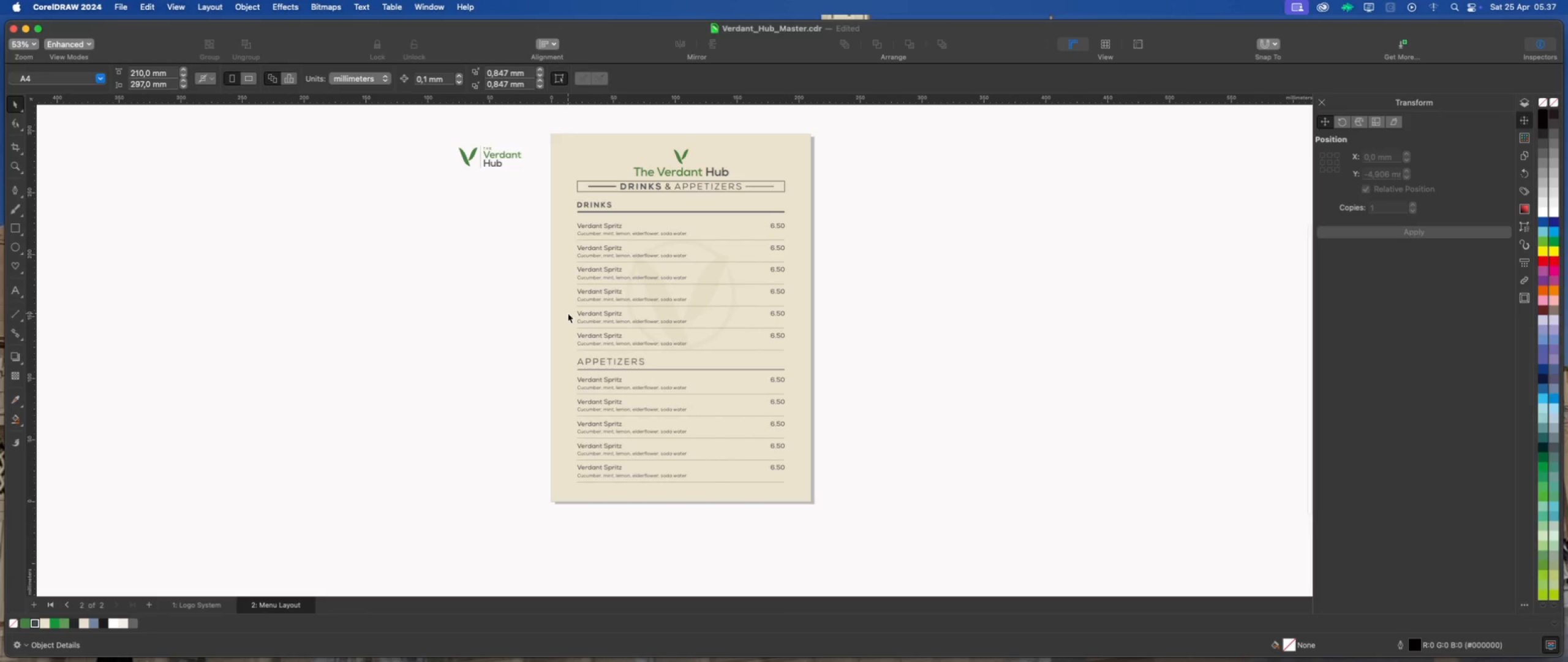 
scroll: coordinate [488, 151], scroll_direction: up, amount: 2.0
 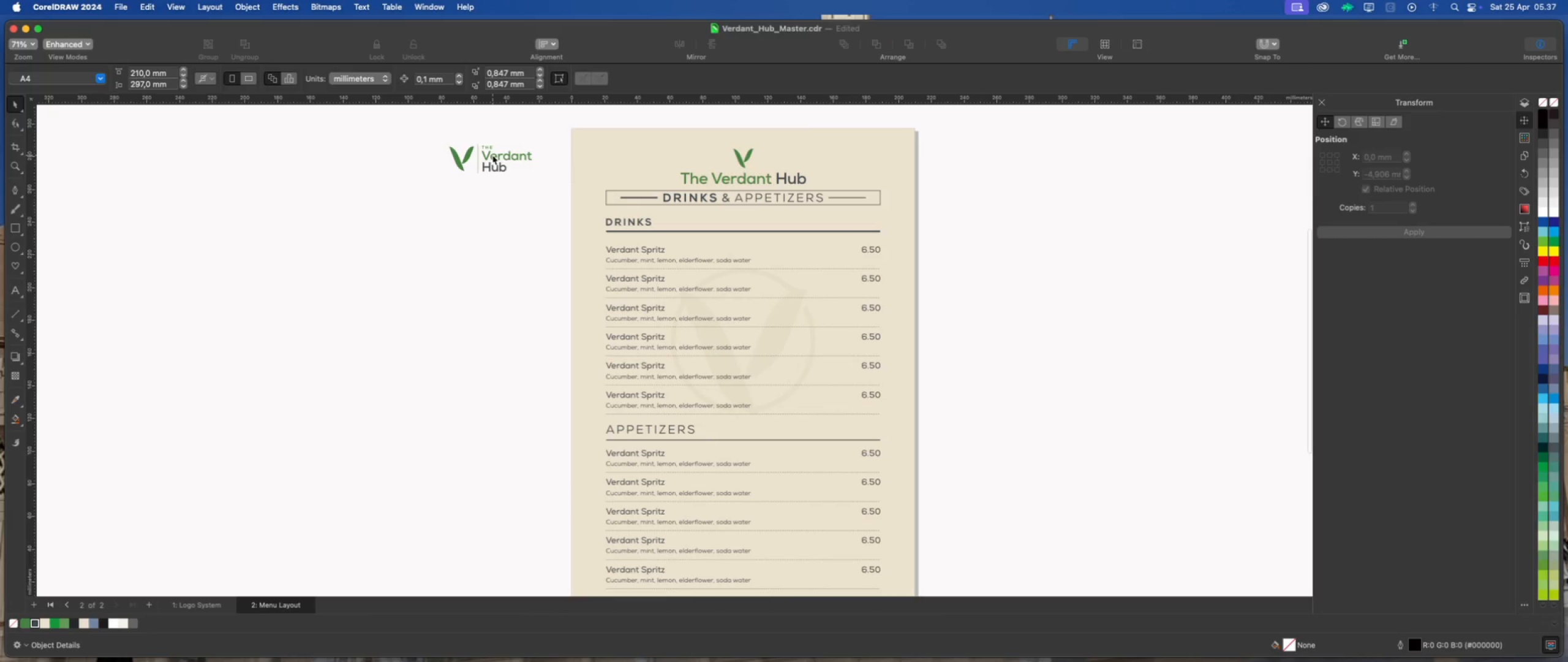 
left_click([493, 155])
 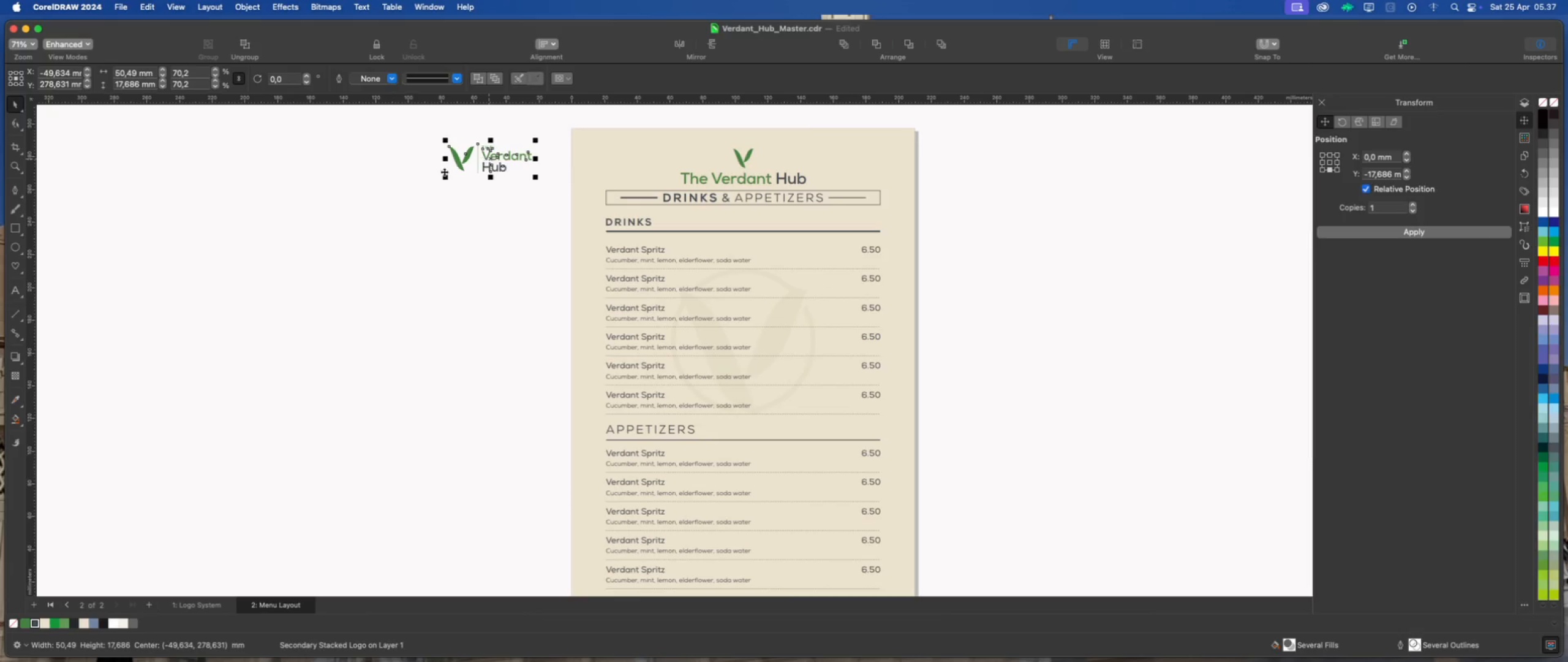 
scroll: coordinate [474, 205], scroll_direction: down, amount: 4.0
 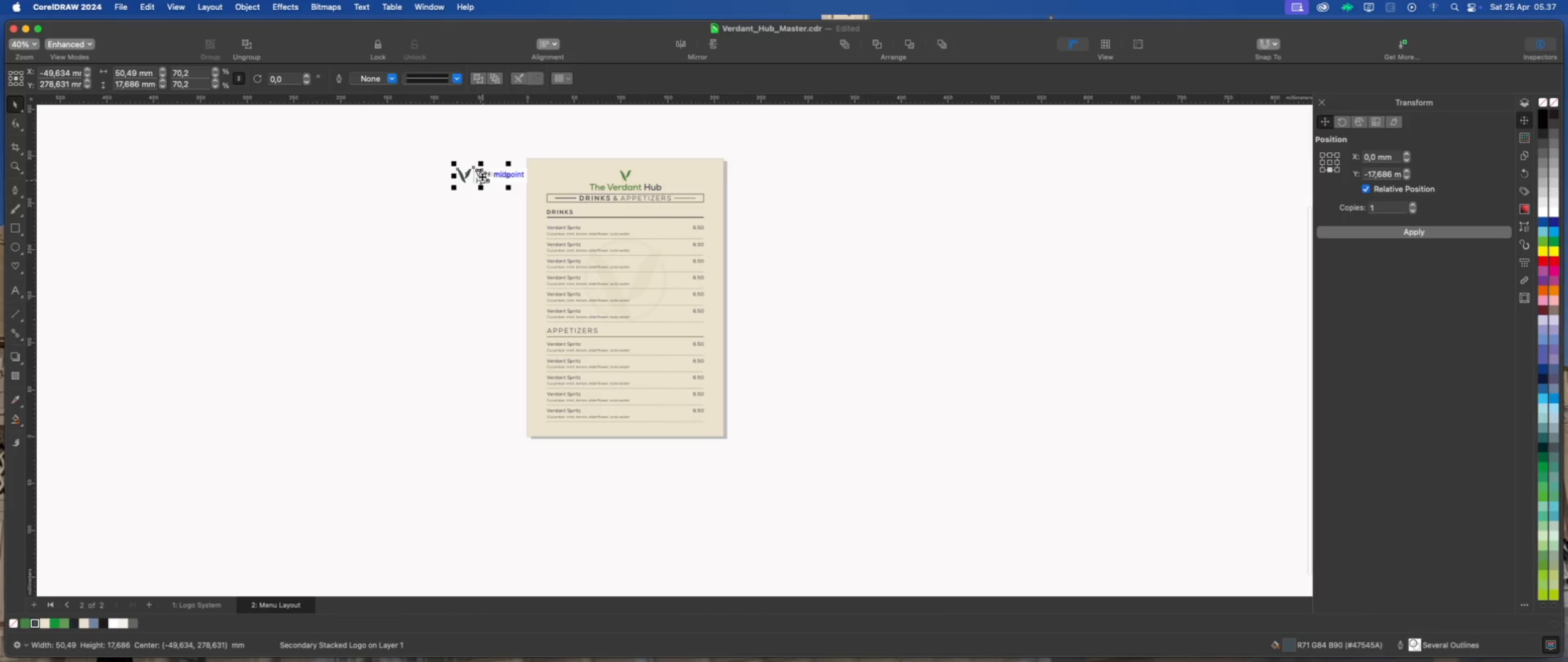 
left_click_drag(start_coordinate=[482, 177], to_coordinate=[704, 432])
 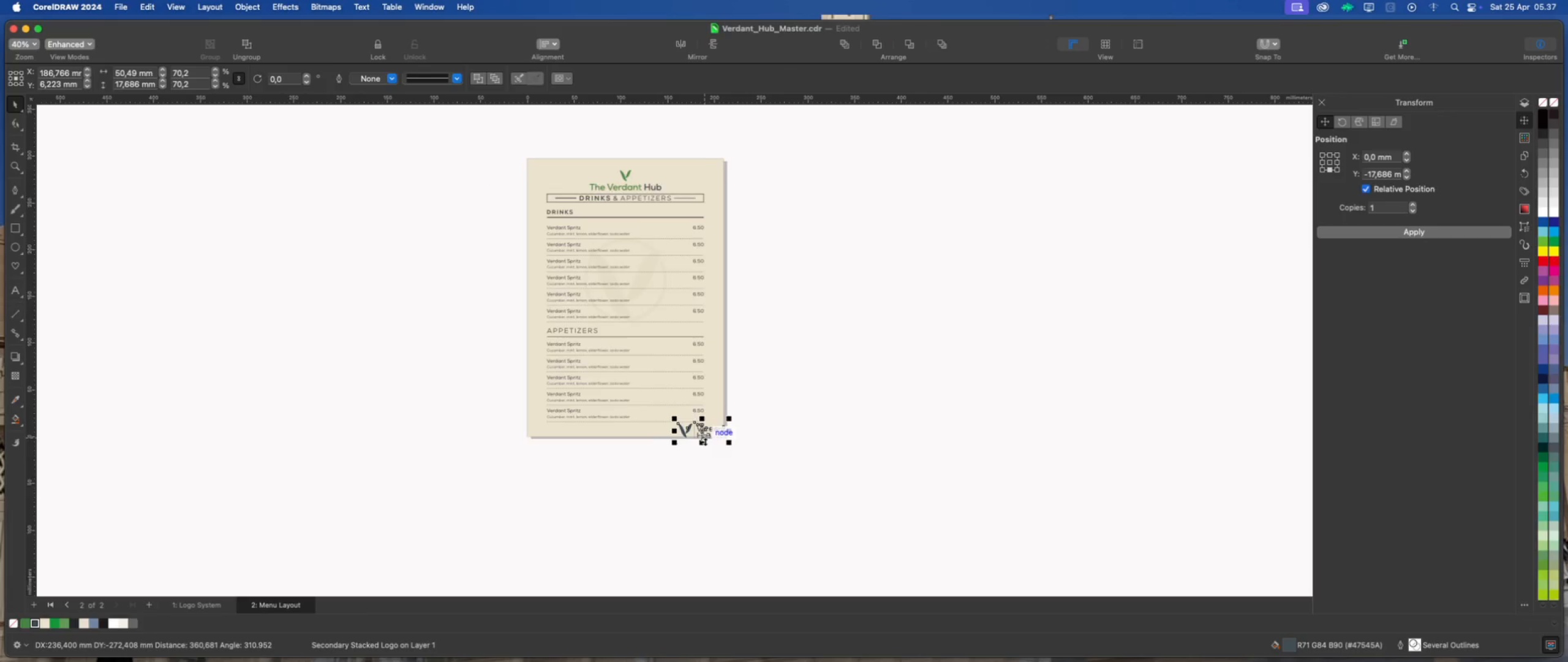 
scroll: coordinate [705, 442], scroll_direction: up, amount: 15.0
 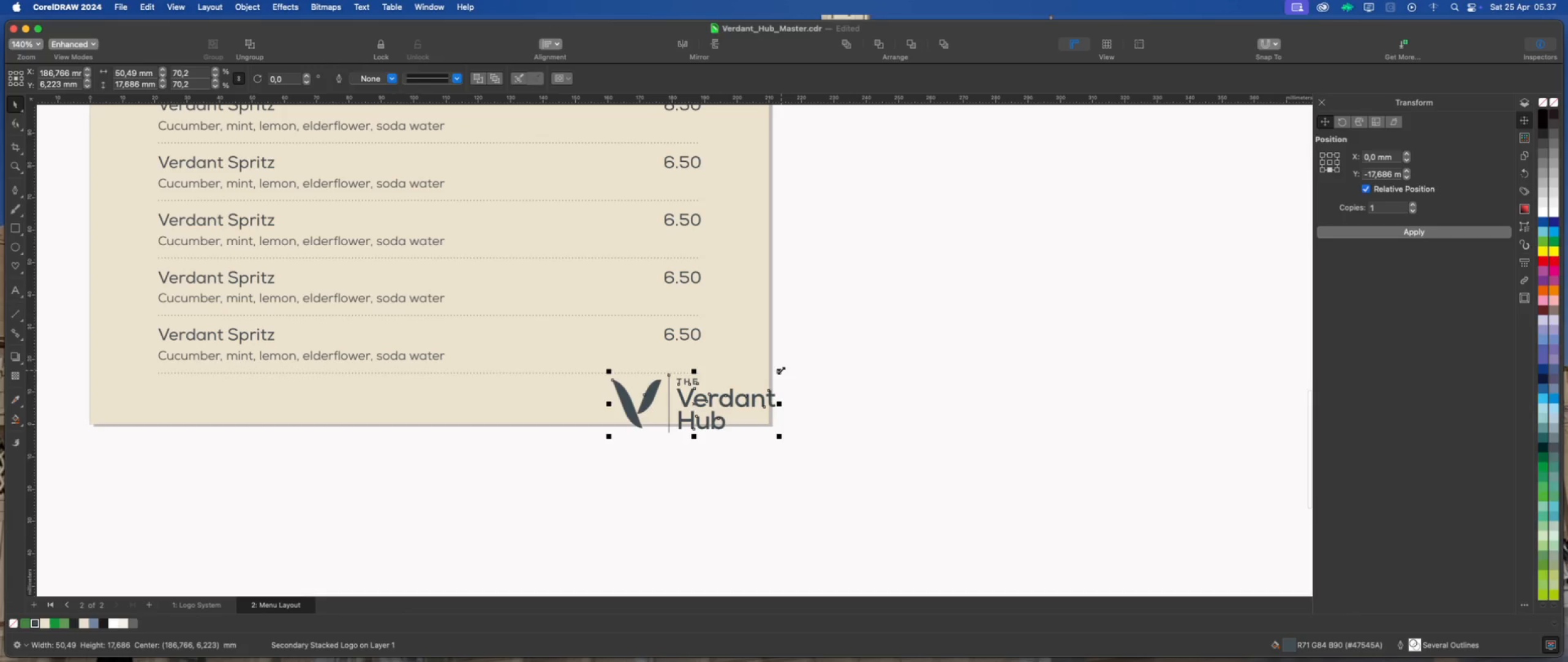 
left_click_drag(start_coordinate=[781, 370], to_coordinate=[724, 397])
 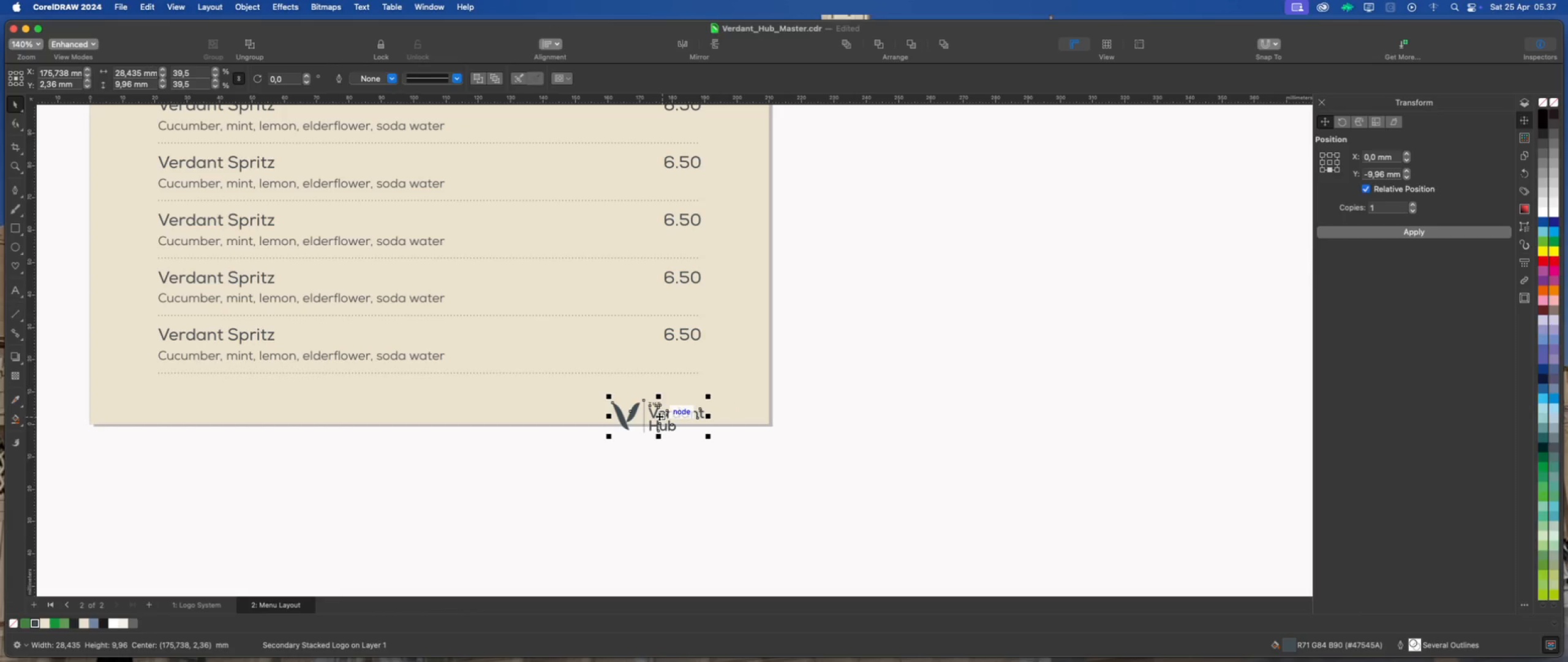 
left_click_drag(start_coordinate=[659, 416], to_coordinate=[699, 399])
 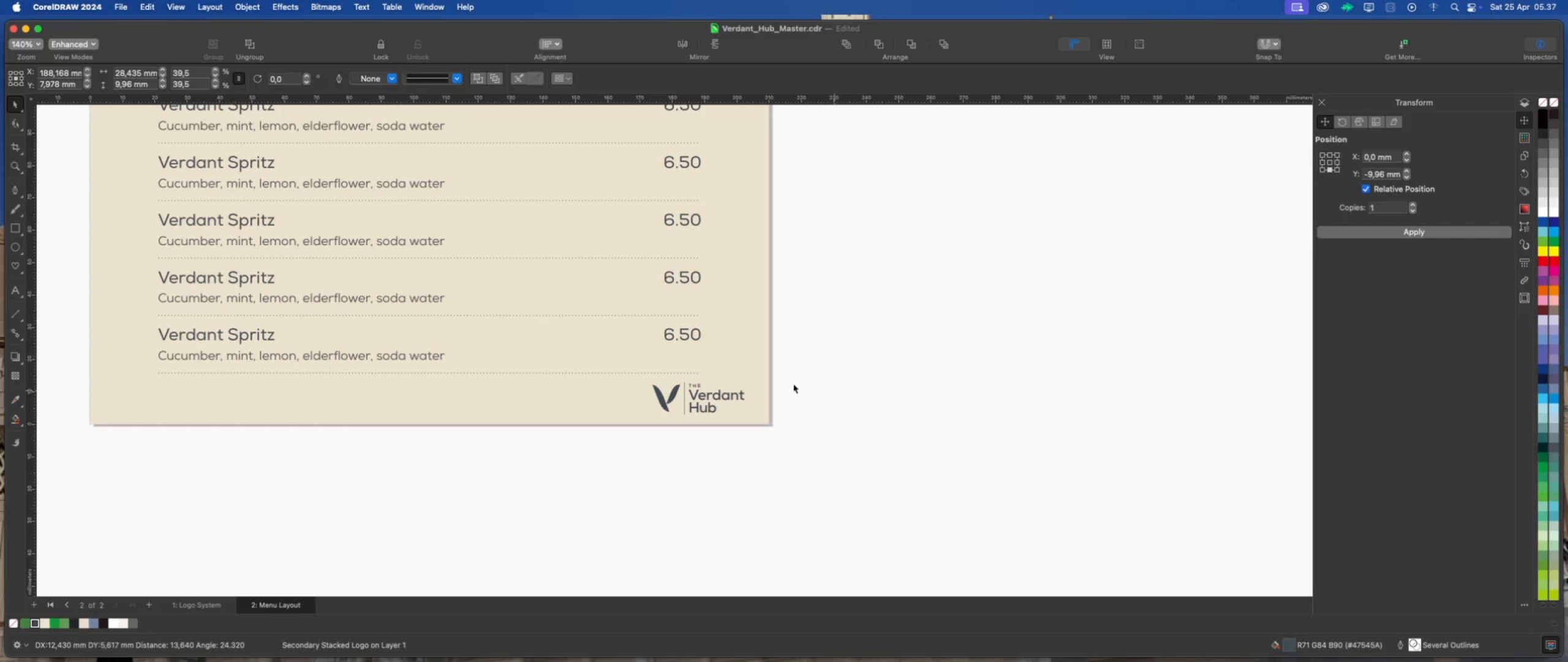 
left_click([813, 439])
 